 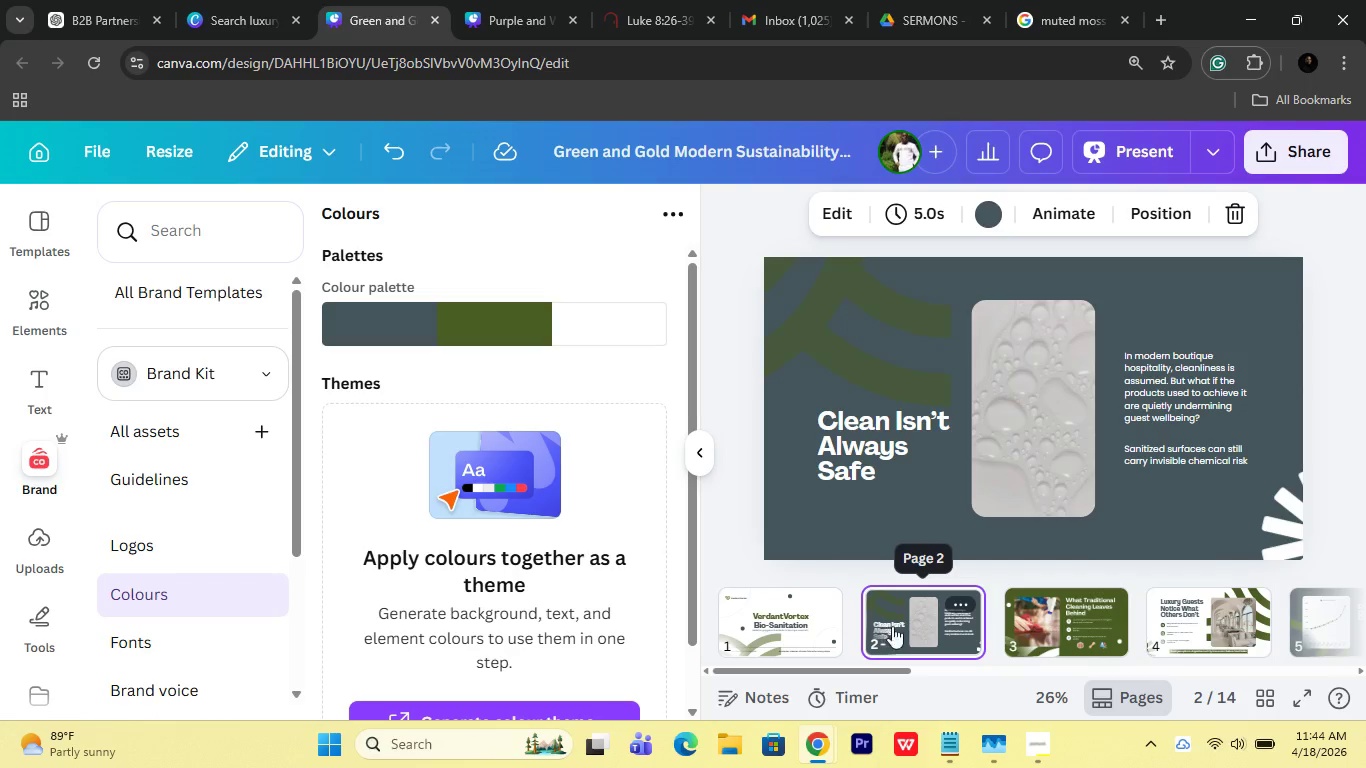 
left_click([1102, 619])
 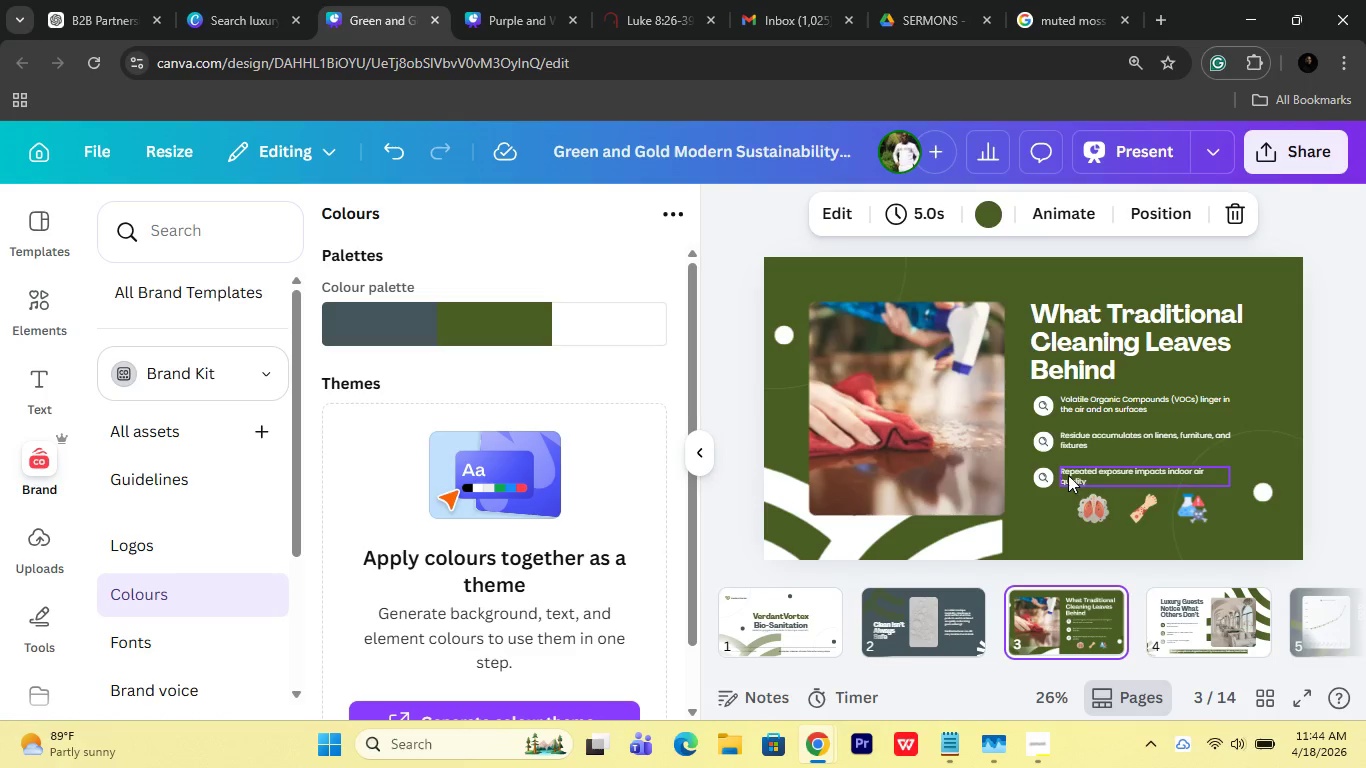 
left_click([1083, 515])
 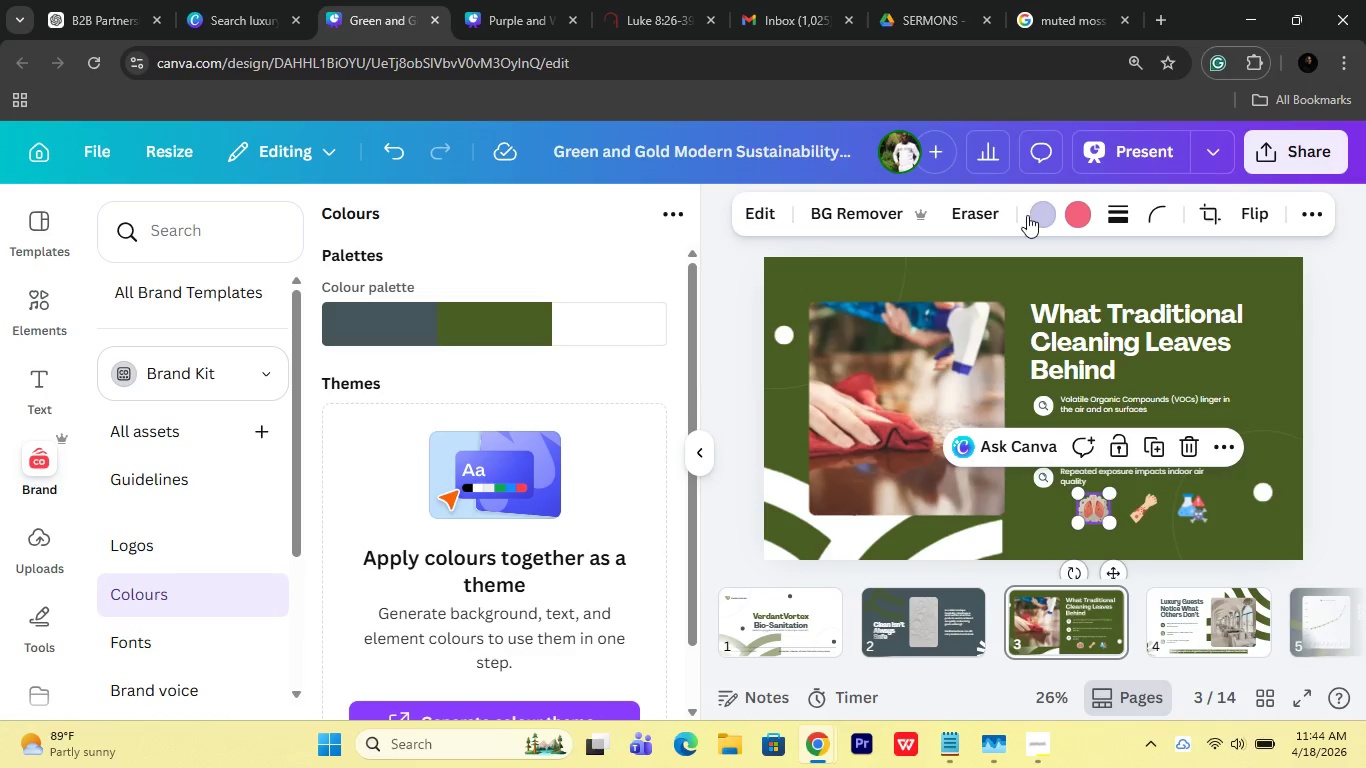 
left_click([1032, 215])
 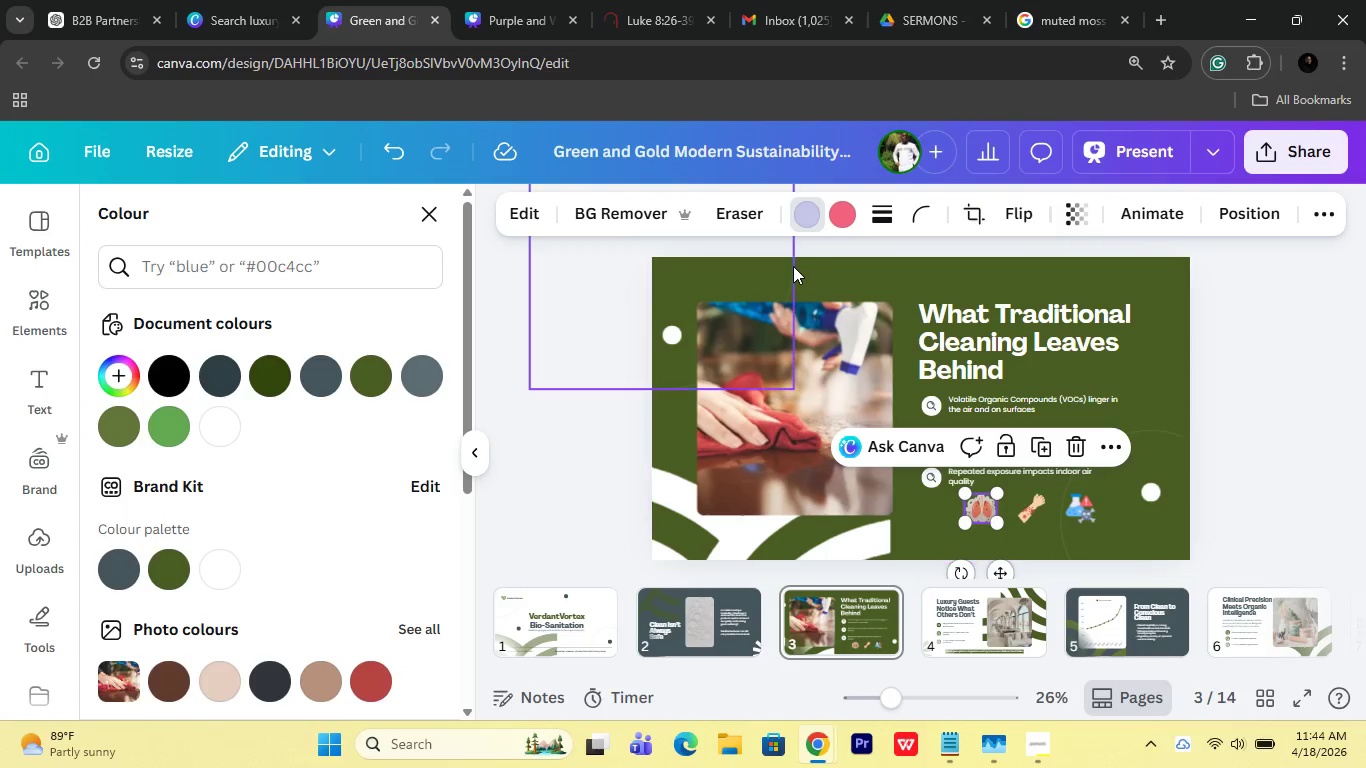 
left_click([539, 215])
 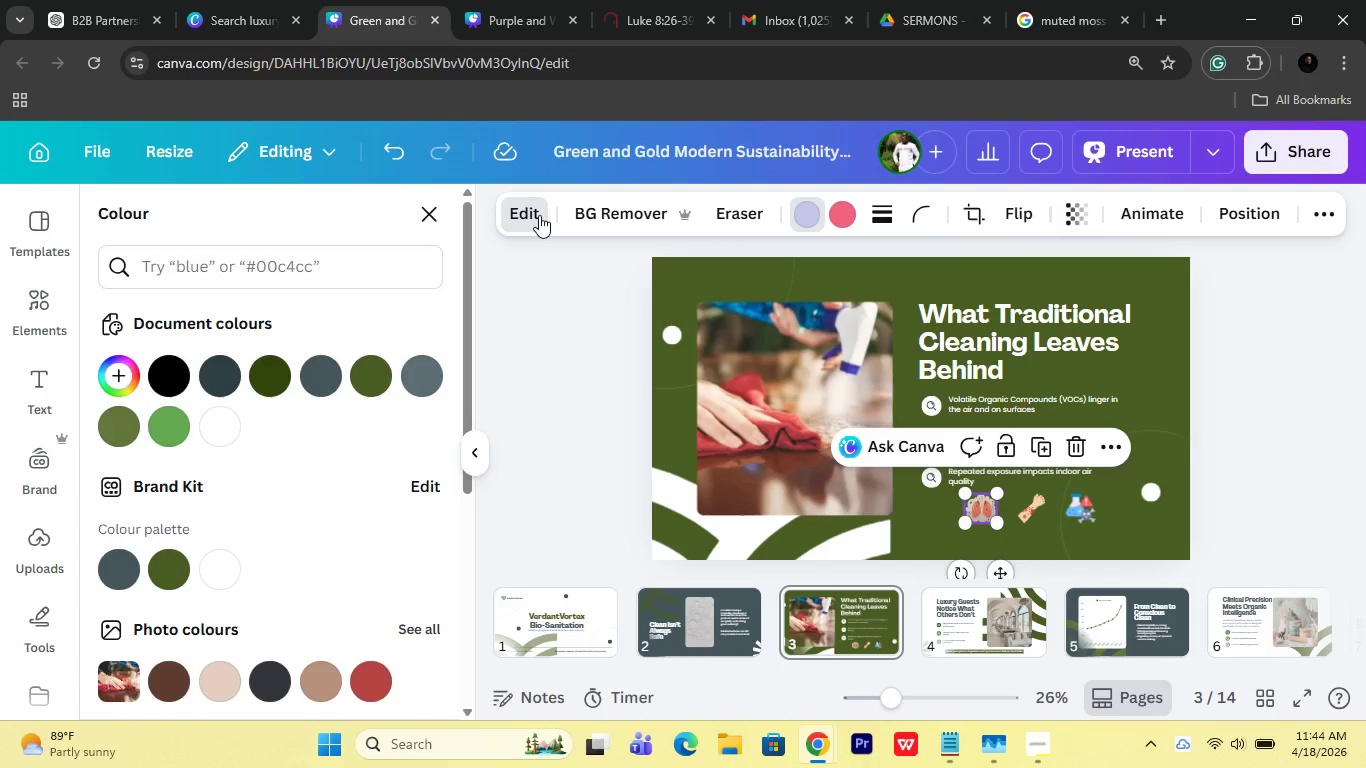 
mouse_move([256, 491])
 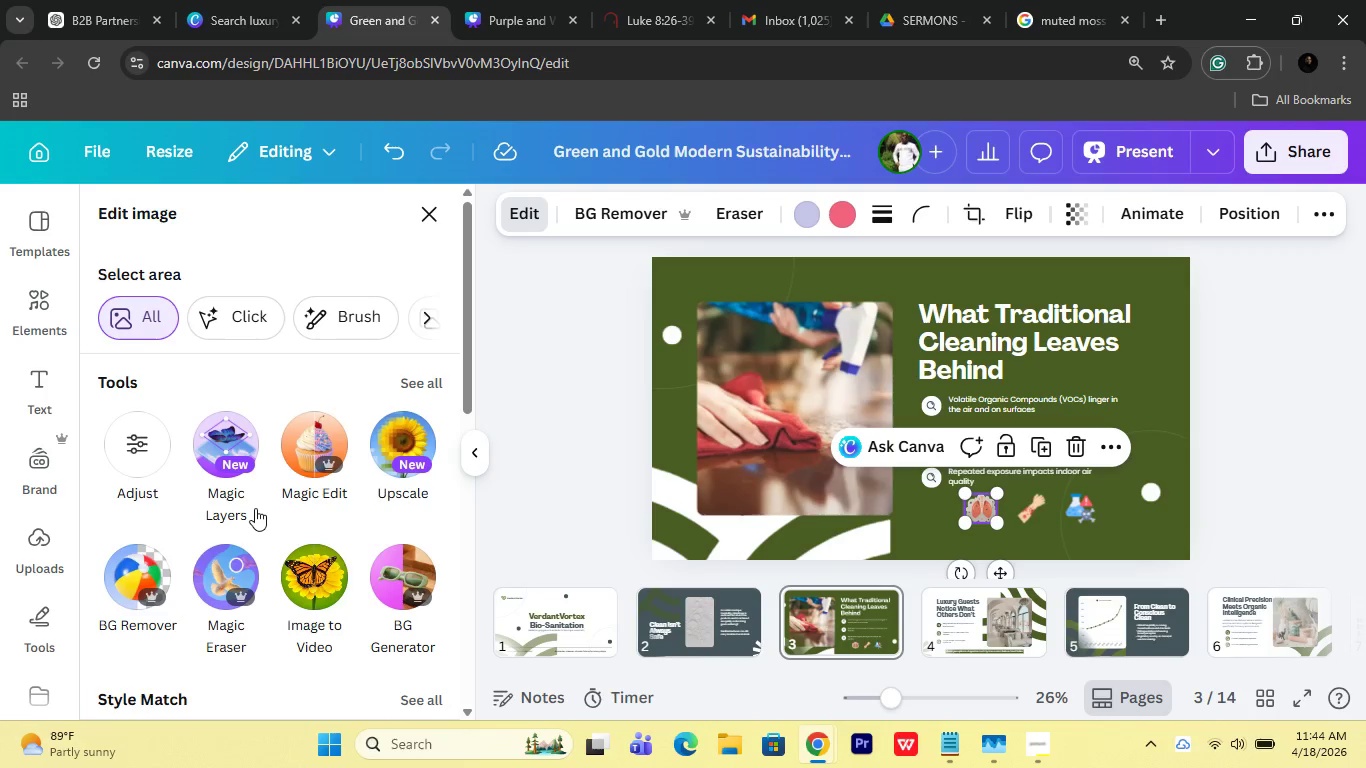 
scroll: coordinate [291, 451], scroll_direction: down, amount: 9.0
 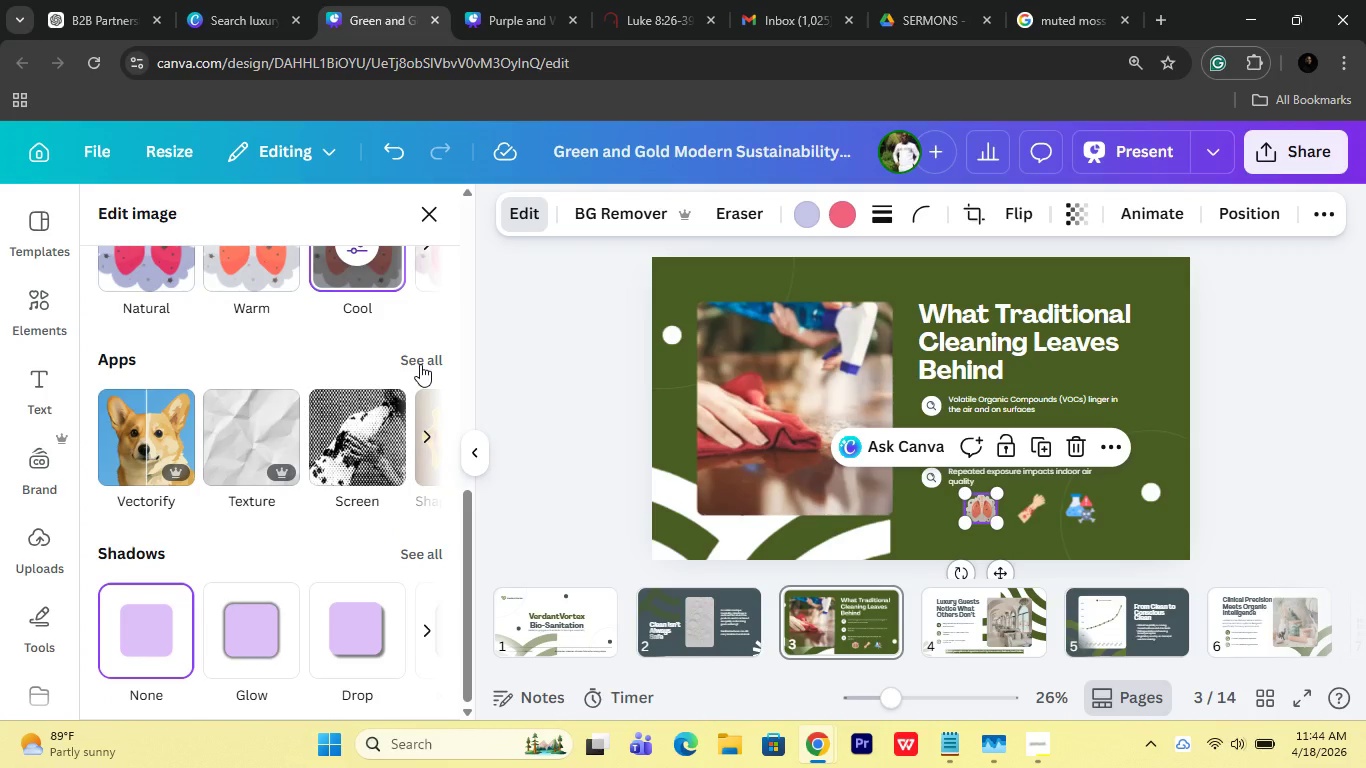 
scroll: coordinate [418, 355], scroll_direction: up, amount: 2.0
 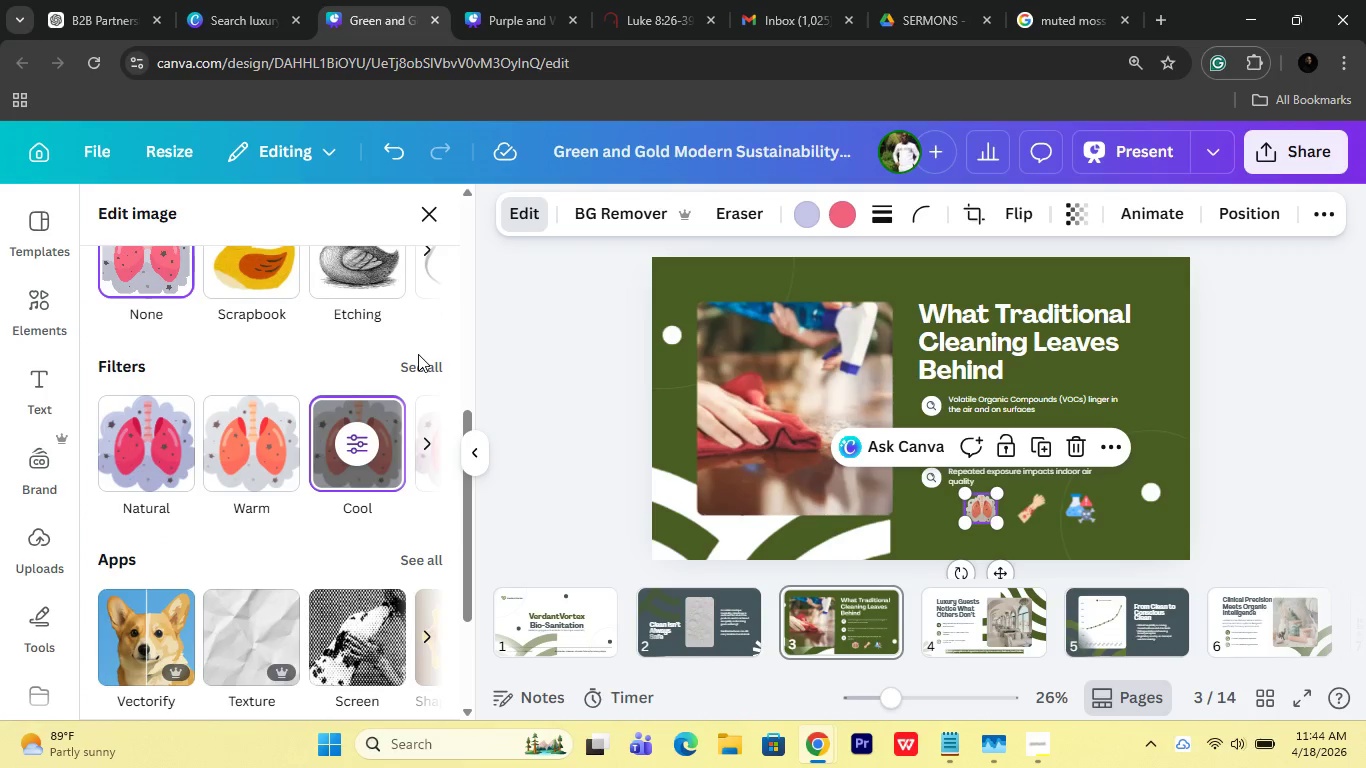 
double_click([418, 361])
 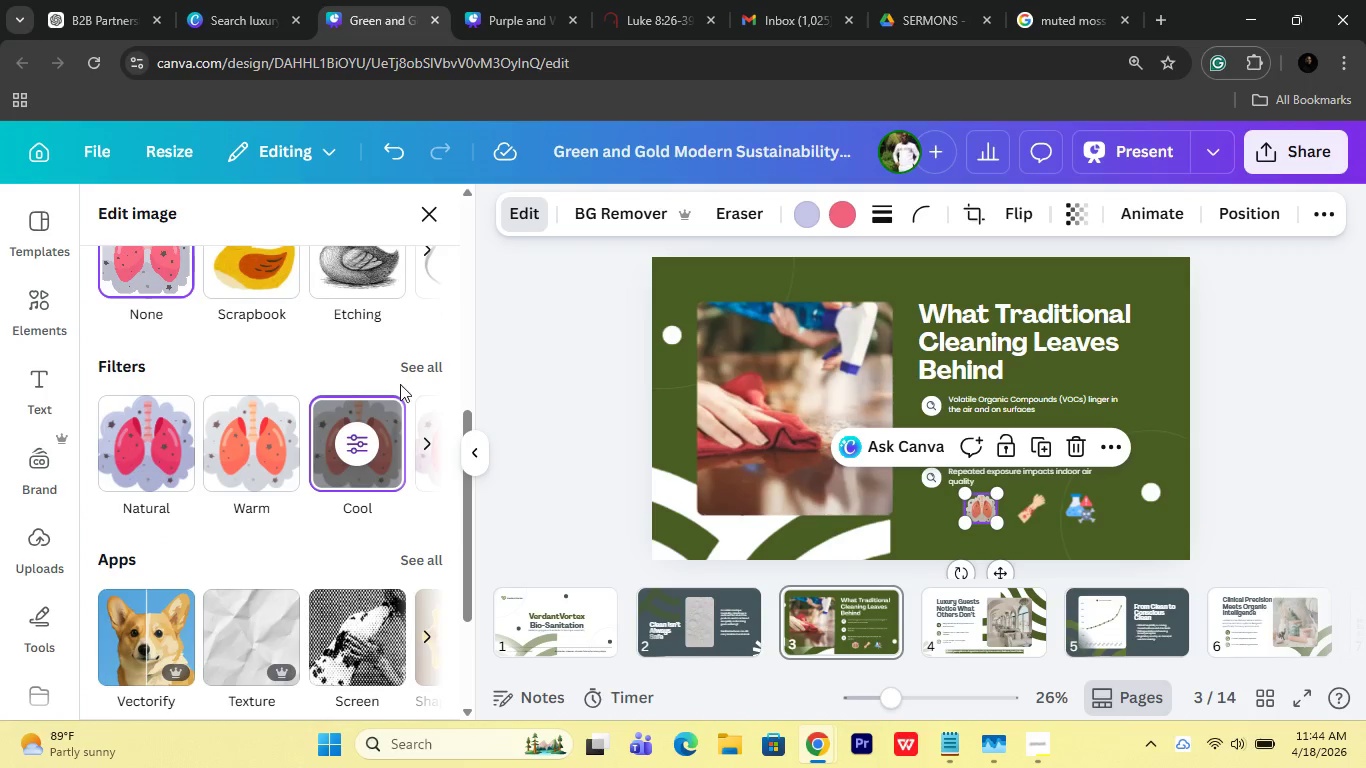 
scroll: coordinate [398, 387], scroll_direction: up, amount: 2.0
 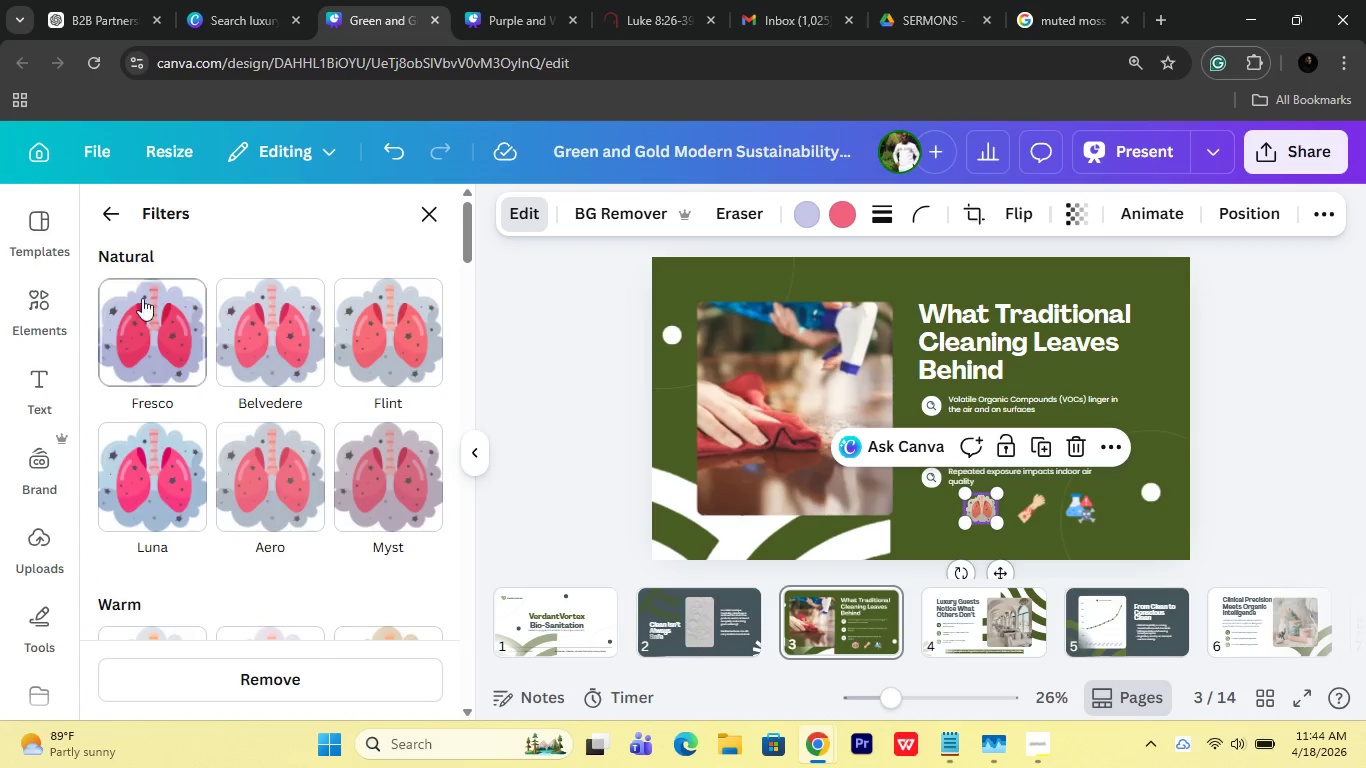 
left_click([110, 220])
 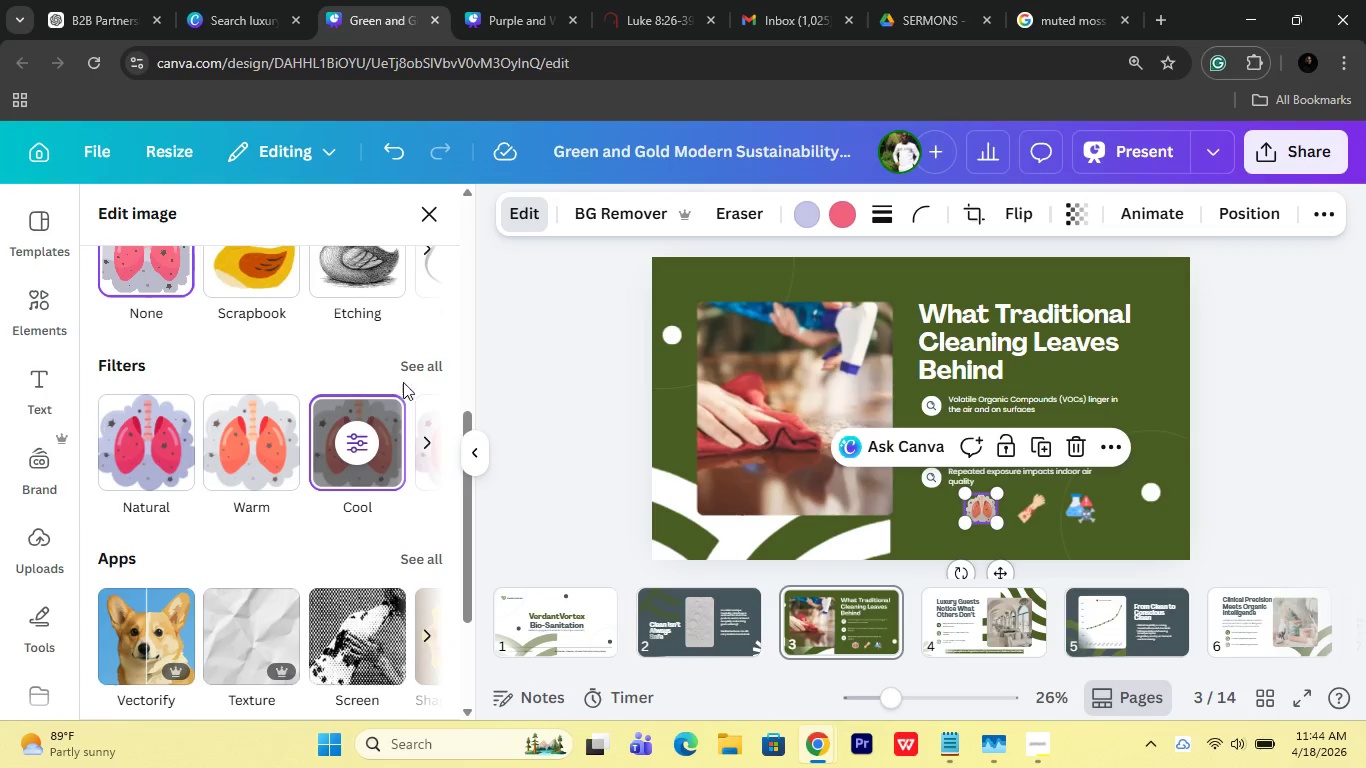 
scroll: coordinate [412, 375], scroll_direction: up, amount: 2.0
 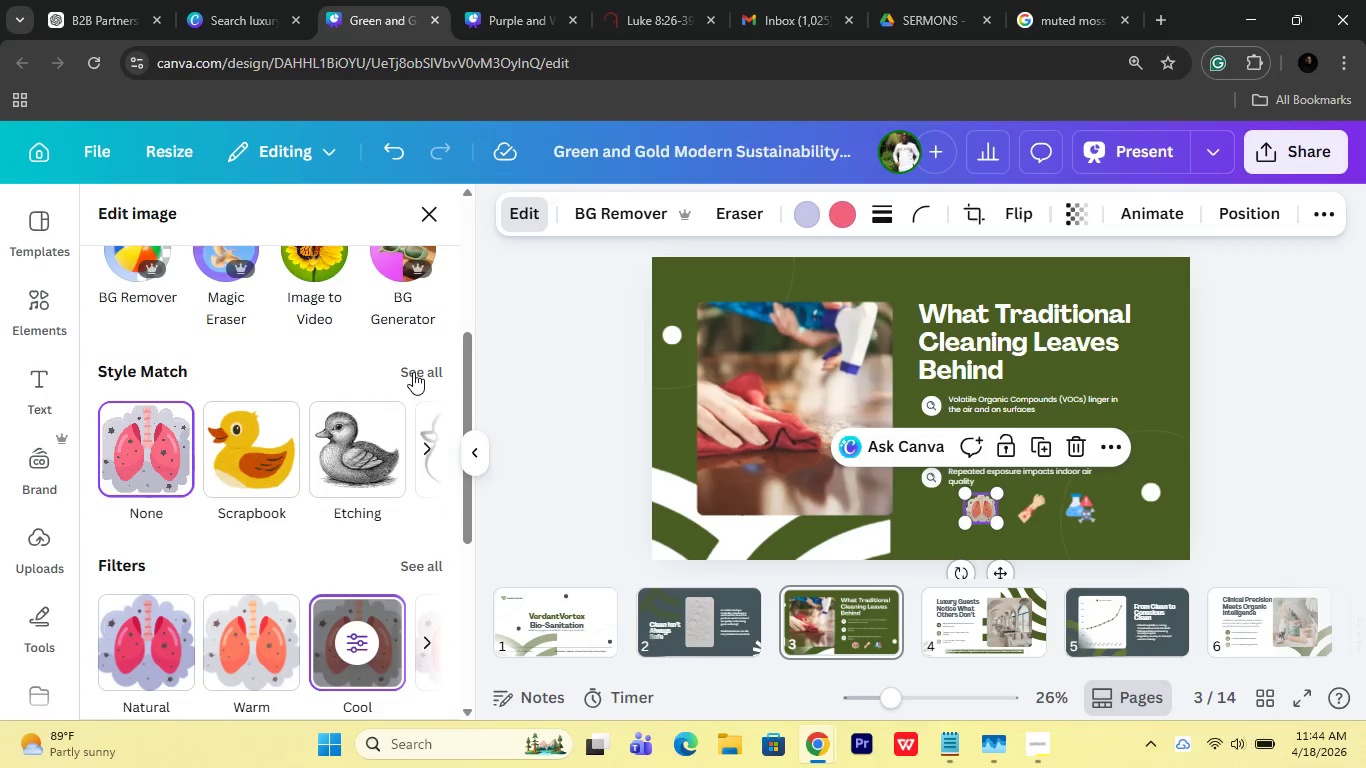 
left_click([413, 372])
 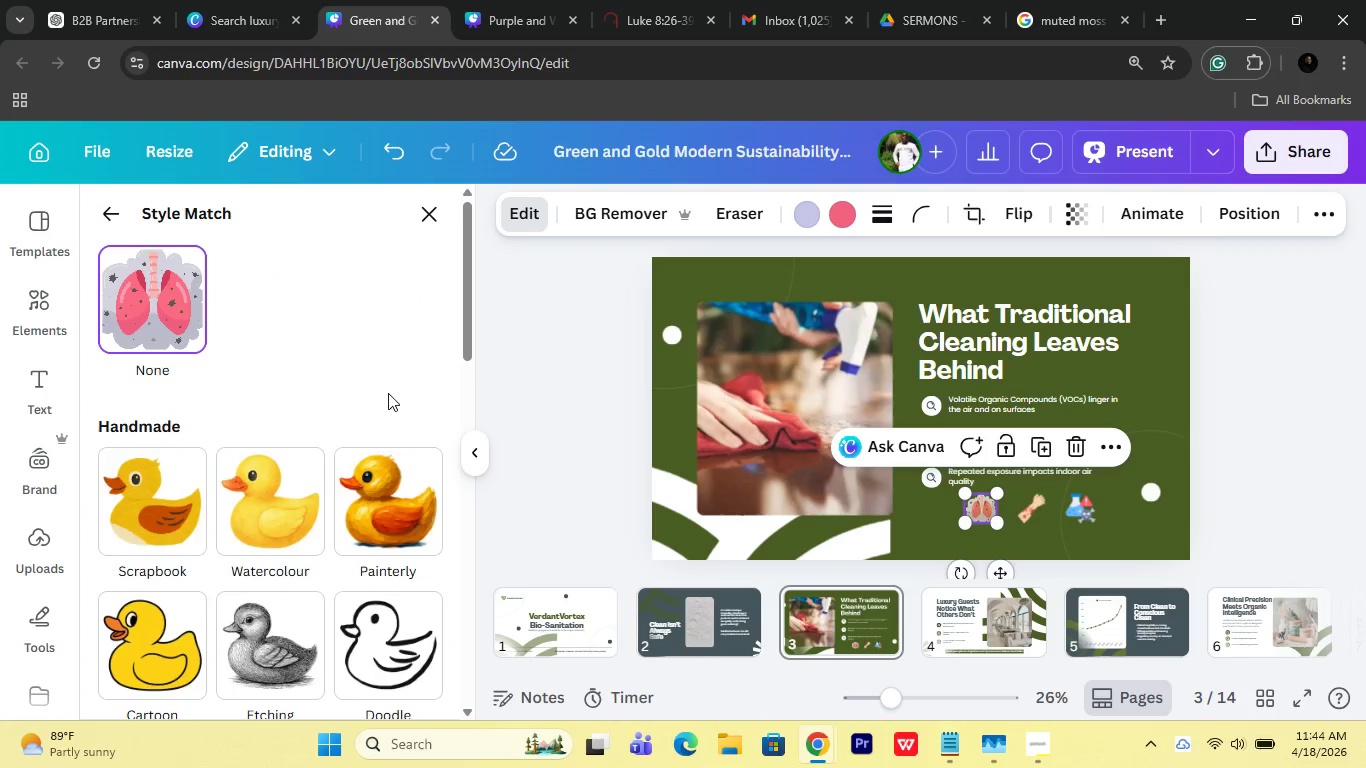 
scroll: coordinate [342, 414], scroll_direction: none, amount: 0.0
 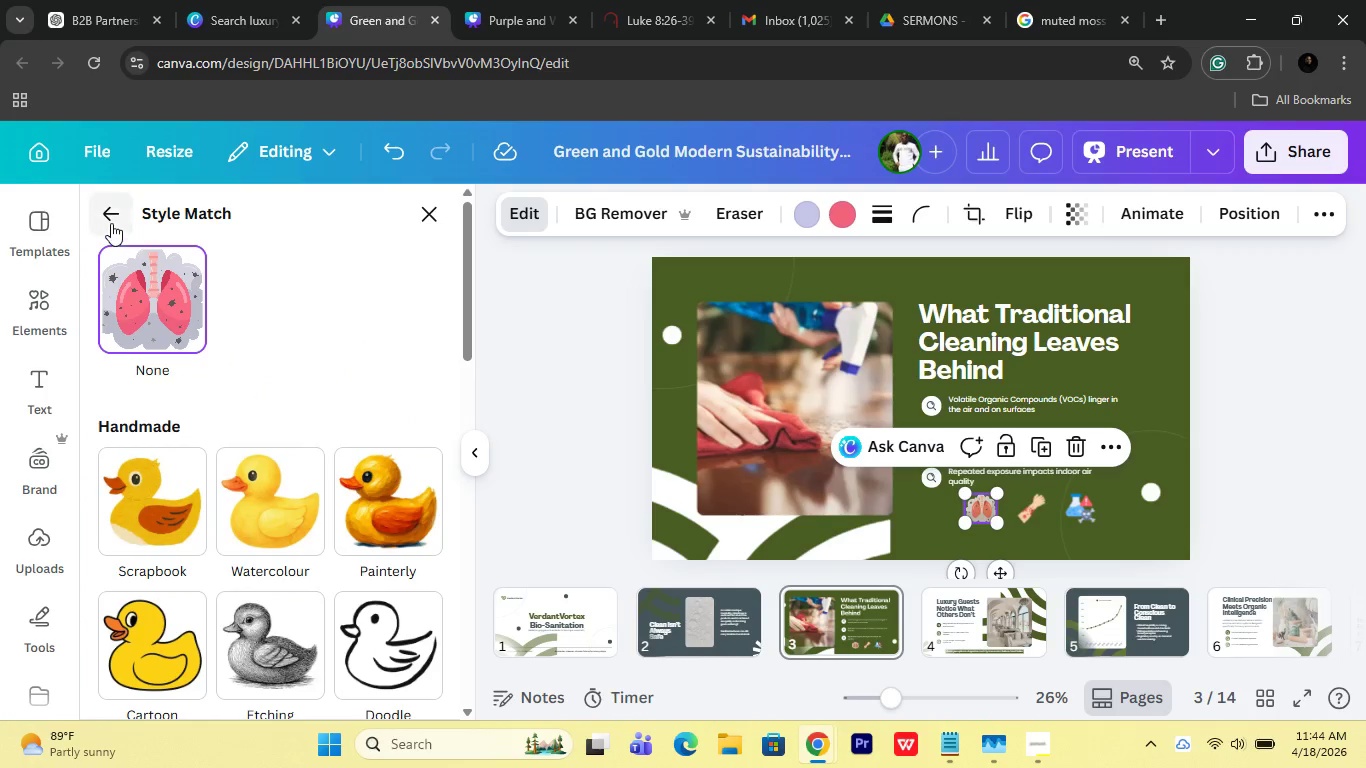 
left_click([111, 221])
 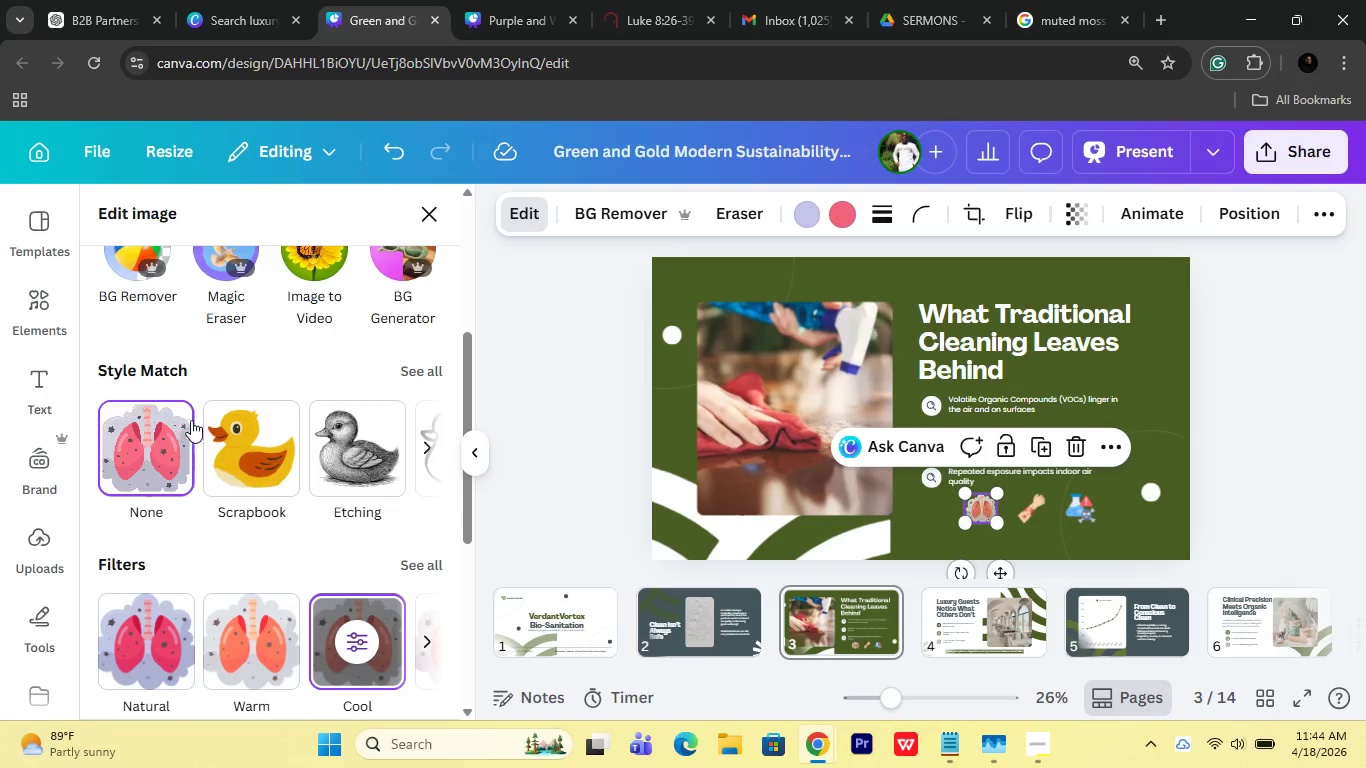 
scroll: coordinate [428, 402], scroll_direction: up, amount: 3.0
 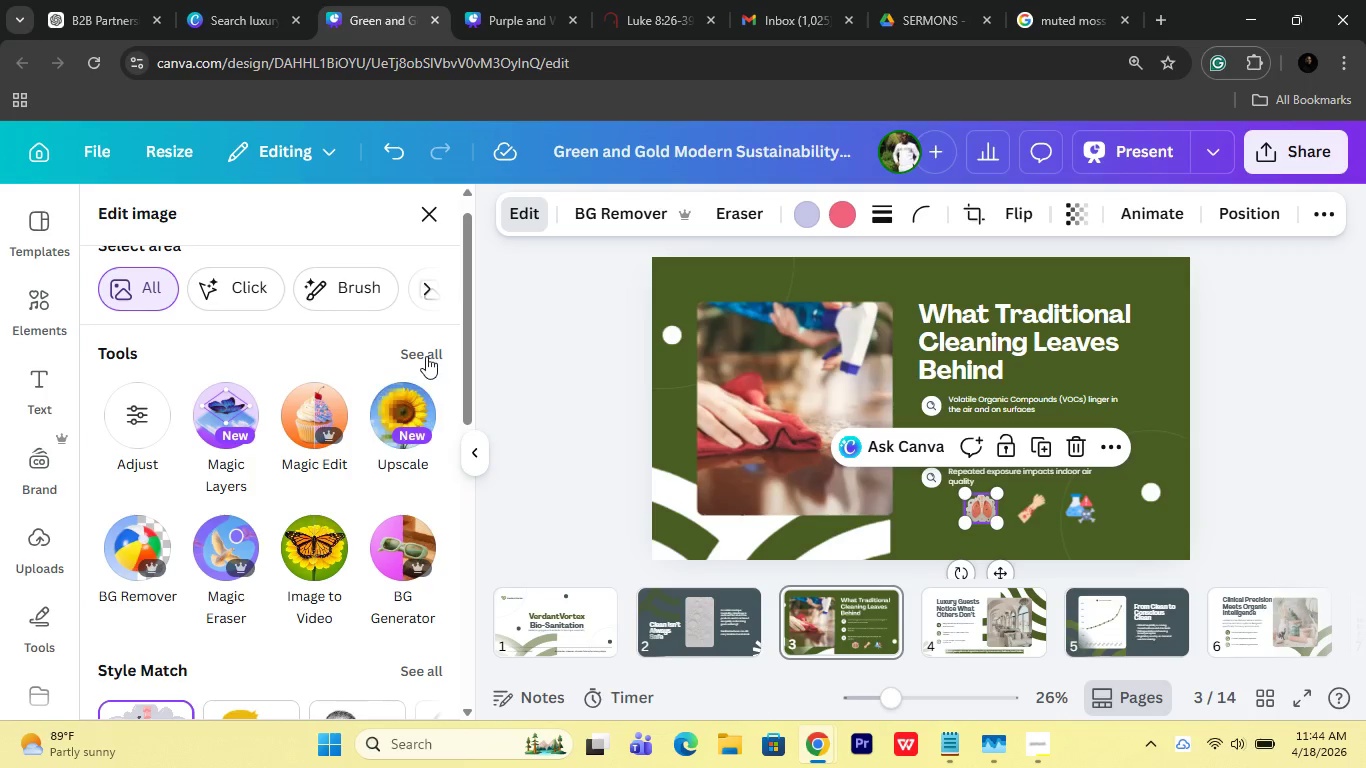 
left_click([426, 353])
 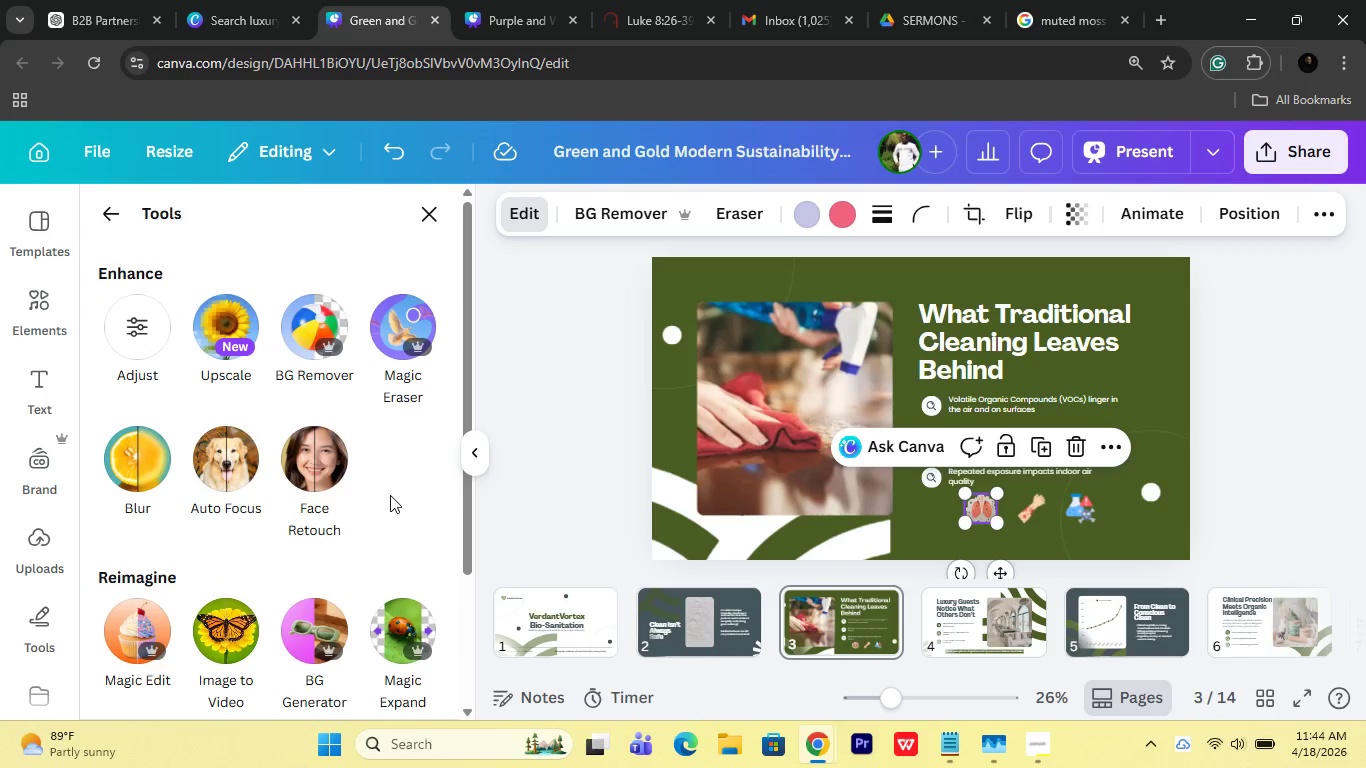 
scroll: coordinate [324, 445], scroll_direction: down, amount: 4.0
 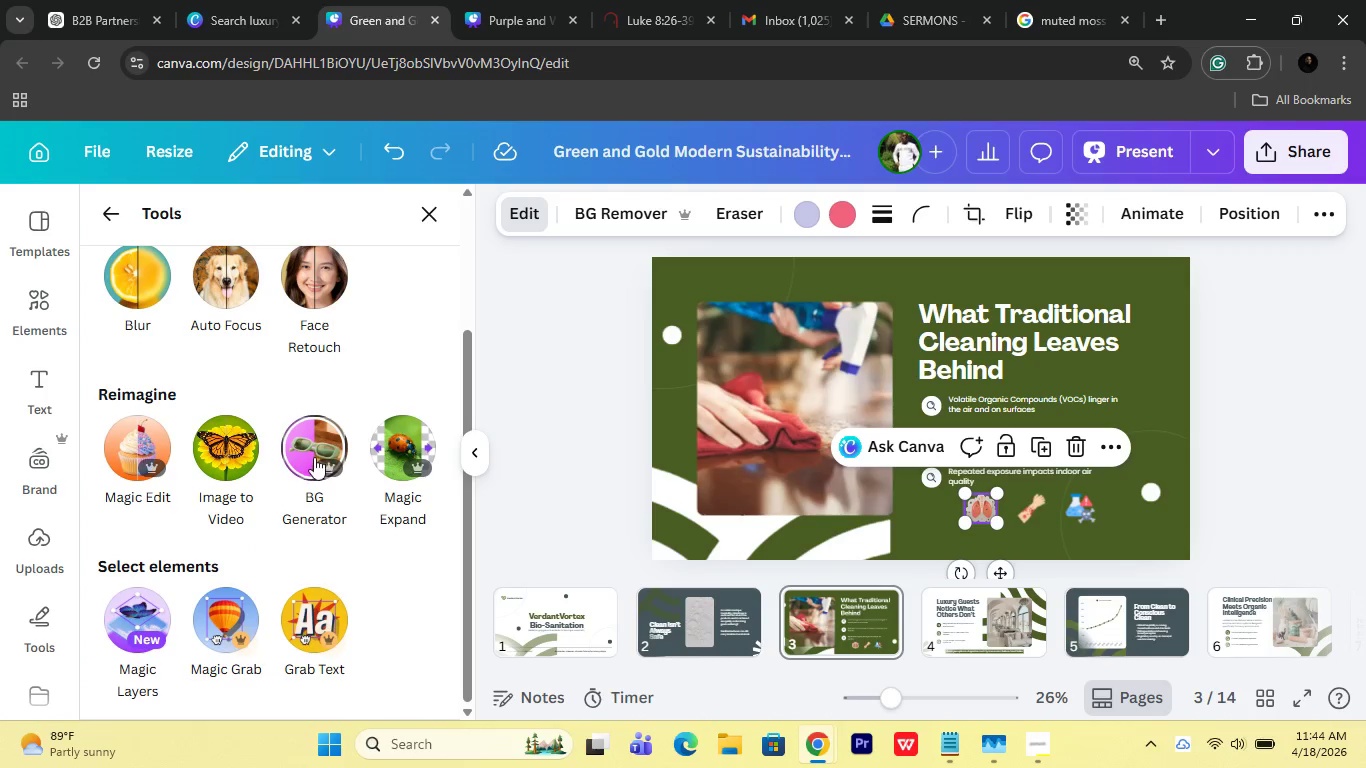 
scroll: coordinate [242, 424], scroll_direction: up, amount: 4.0
 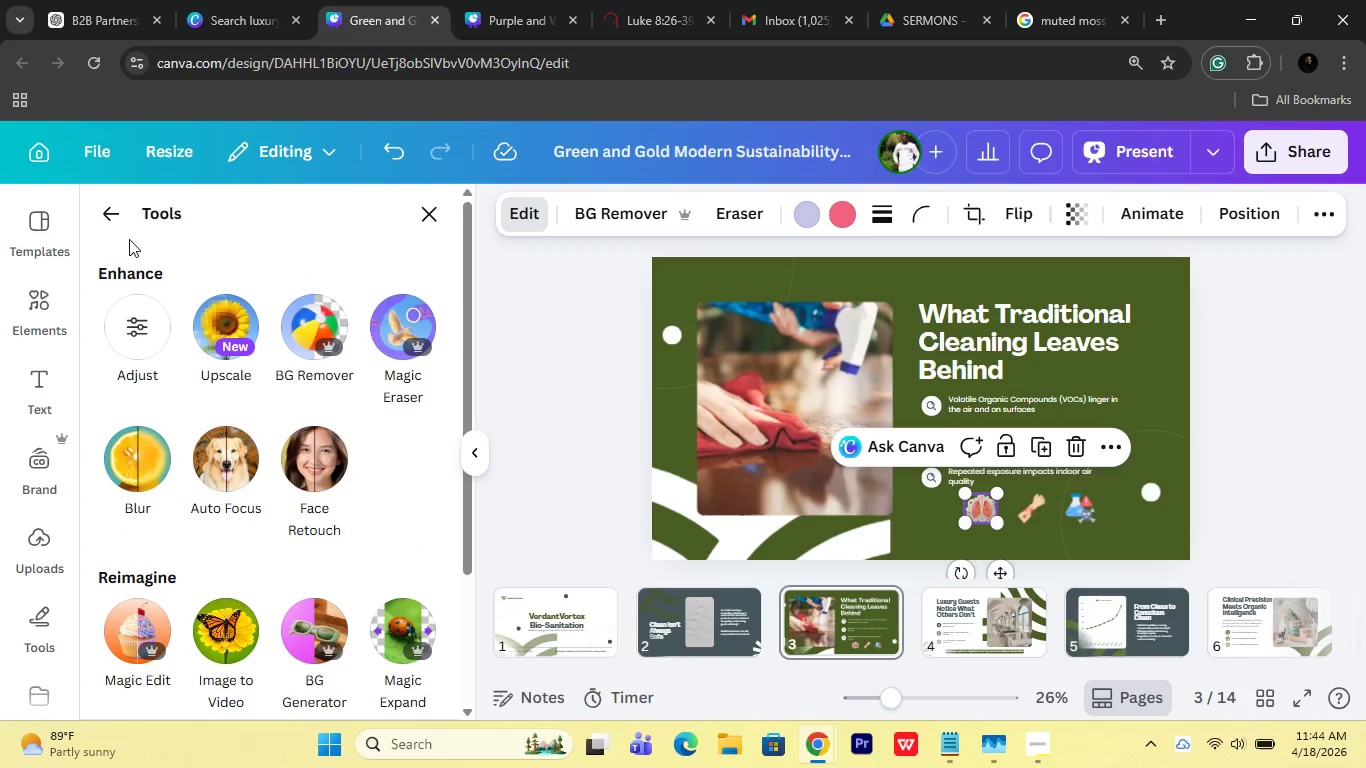 
left_click([116, 223])
 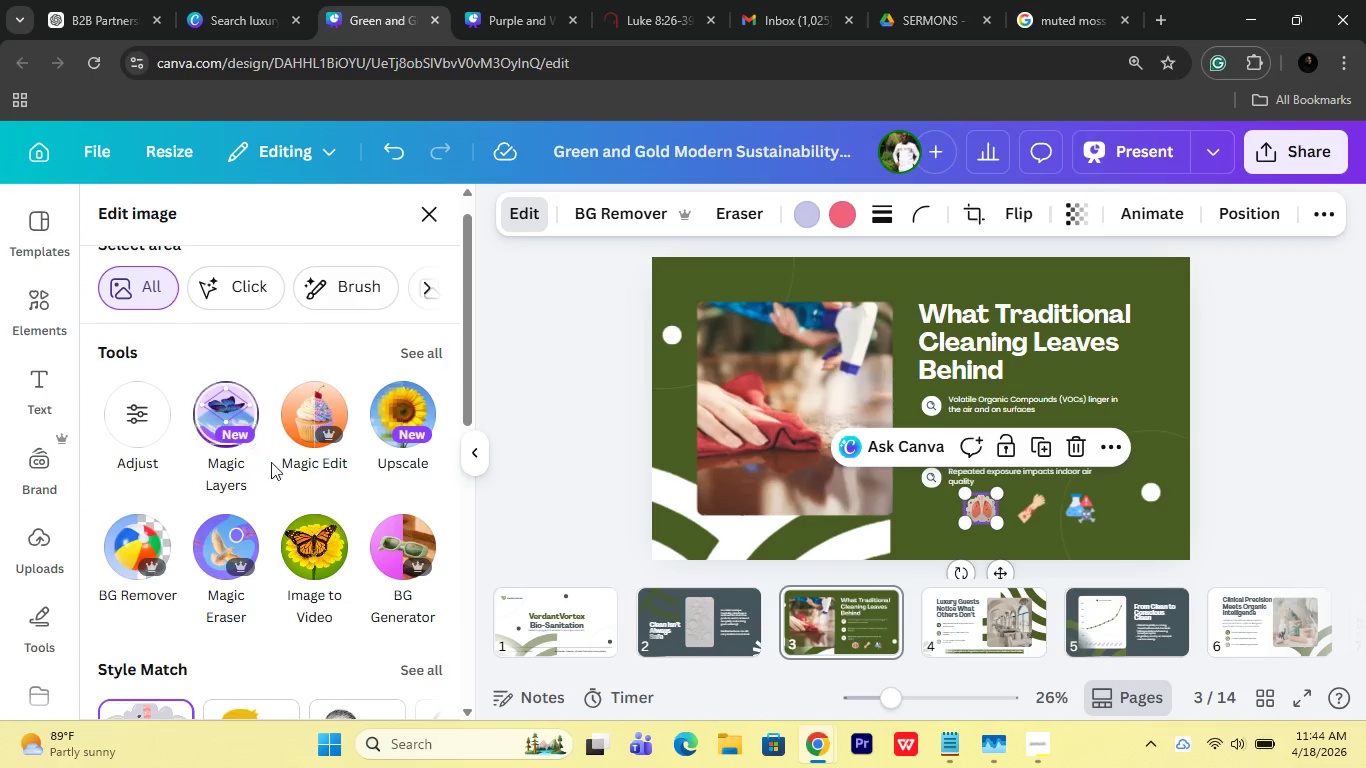 
scroll: coordinate [304, 508], scroll_direction: down, amount: 8.0
 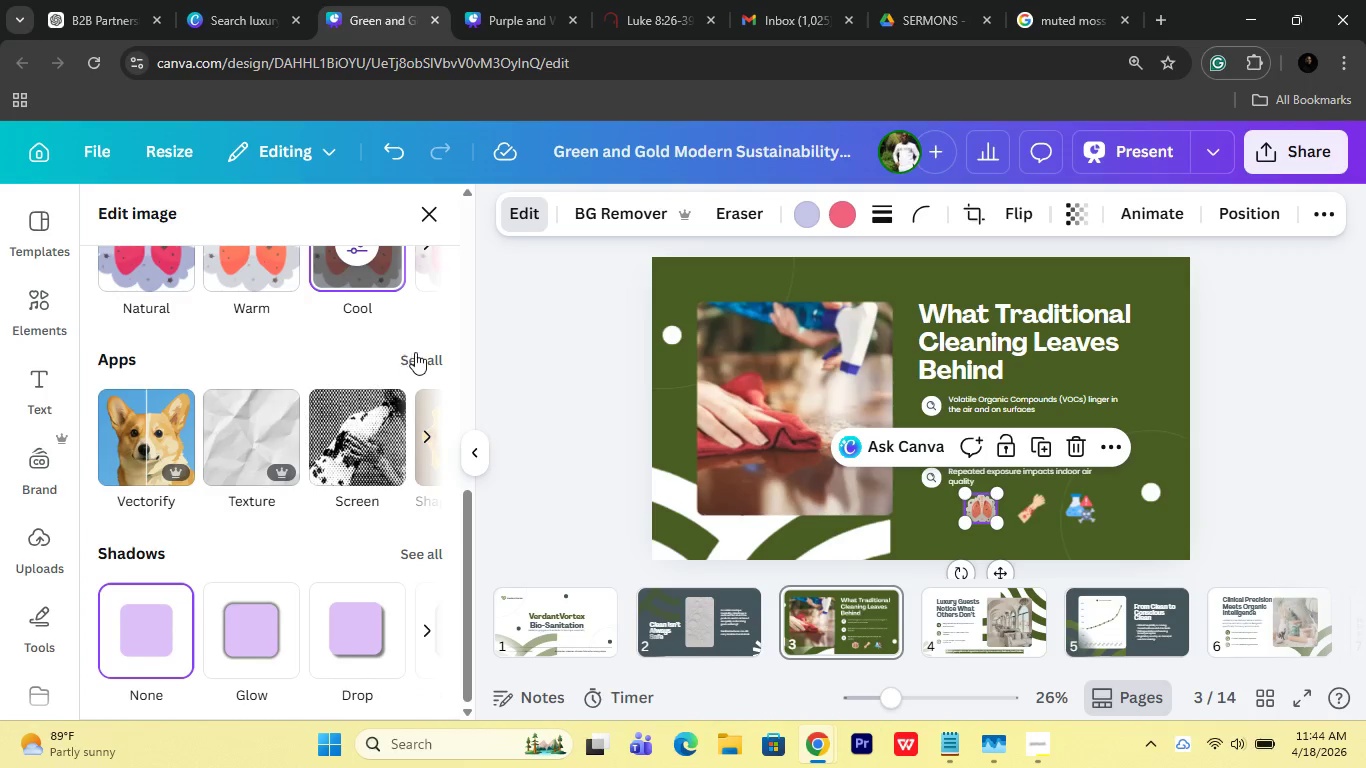 
left_click([415, 352])
 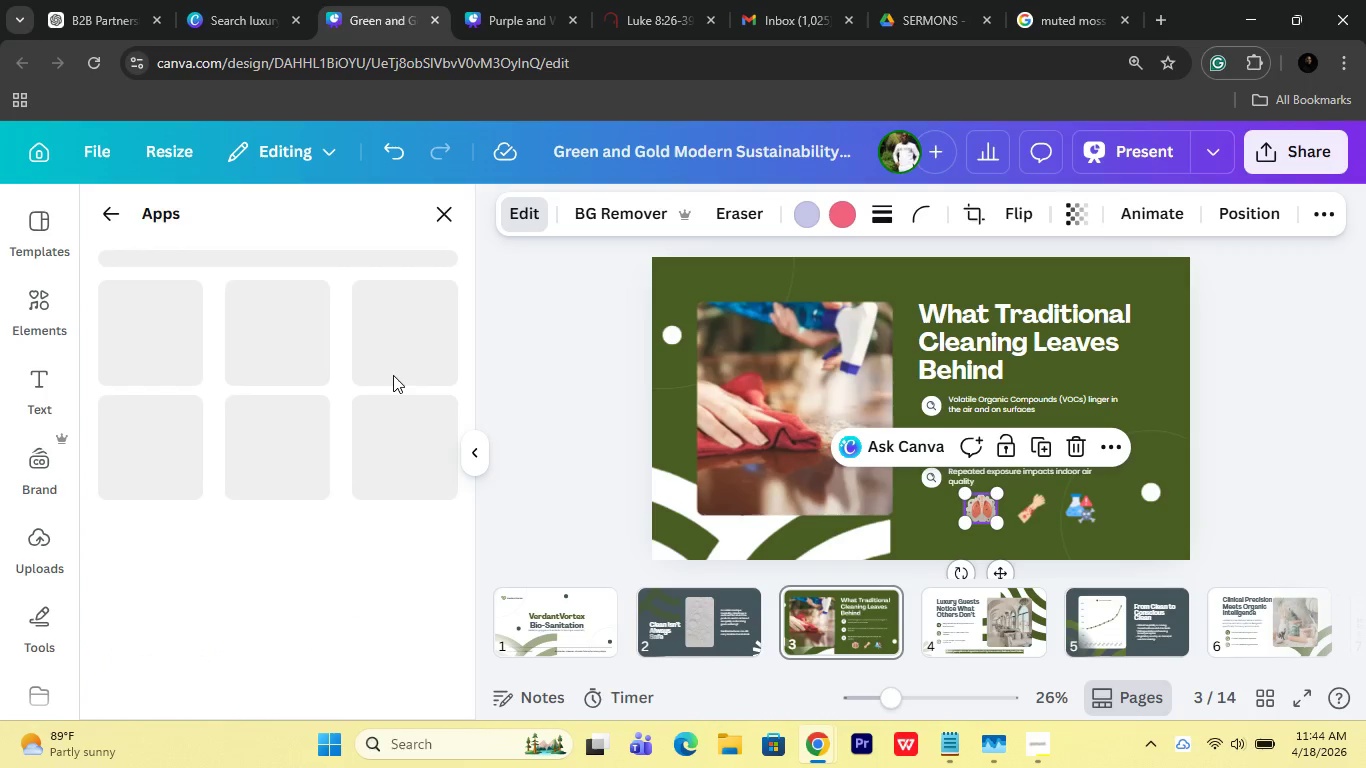 
mouse_move([384, 399])
 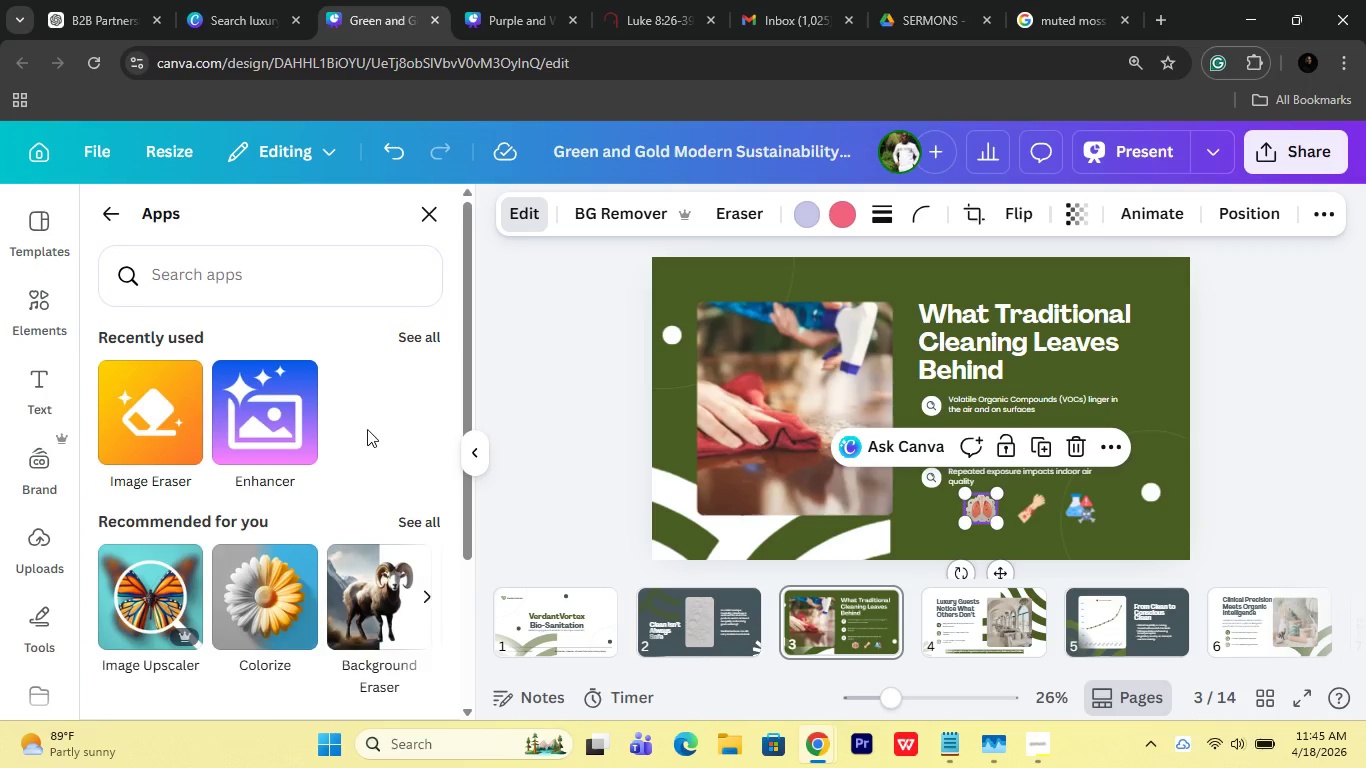 
scroll: coordinate [274, 502], scroll_direction: down, amount: 5.0
 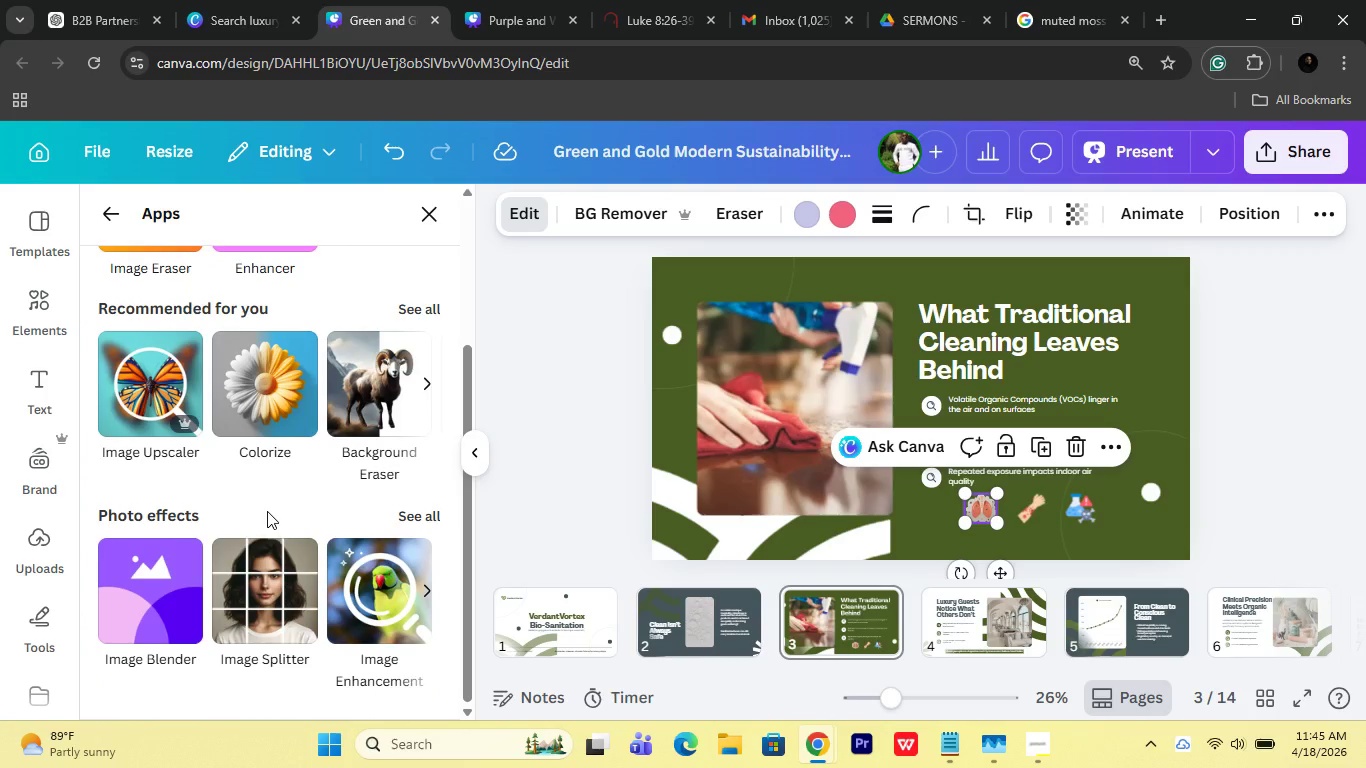 
scroll: coordinate [267, 511], scroll_direction: up, amount: 3.0
 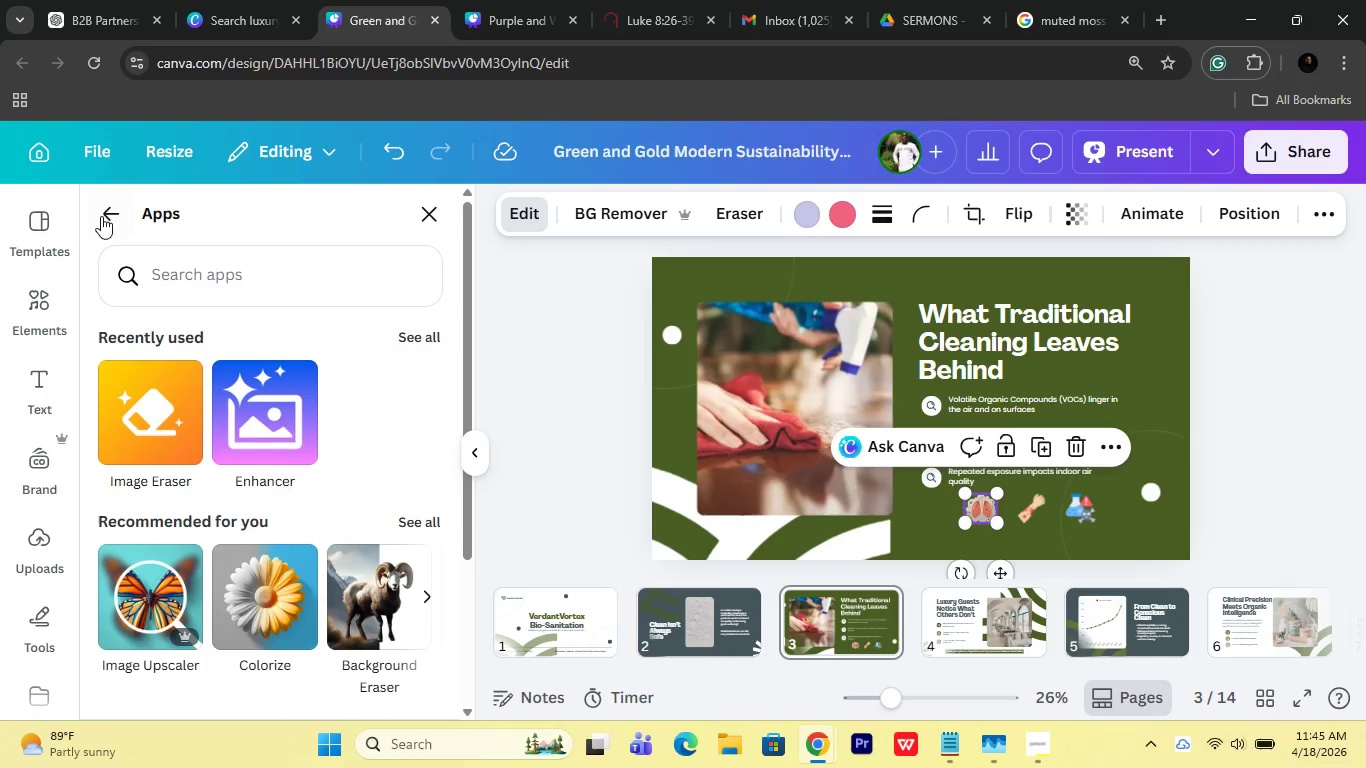 
left_click([100, 215])
 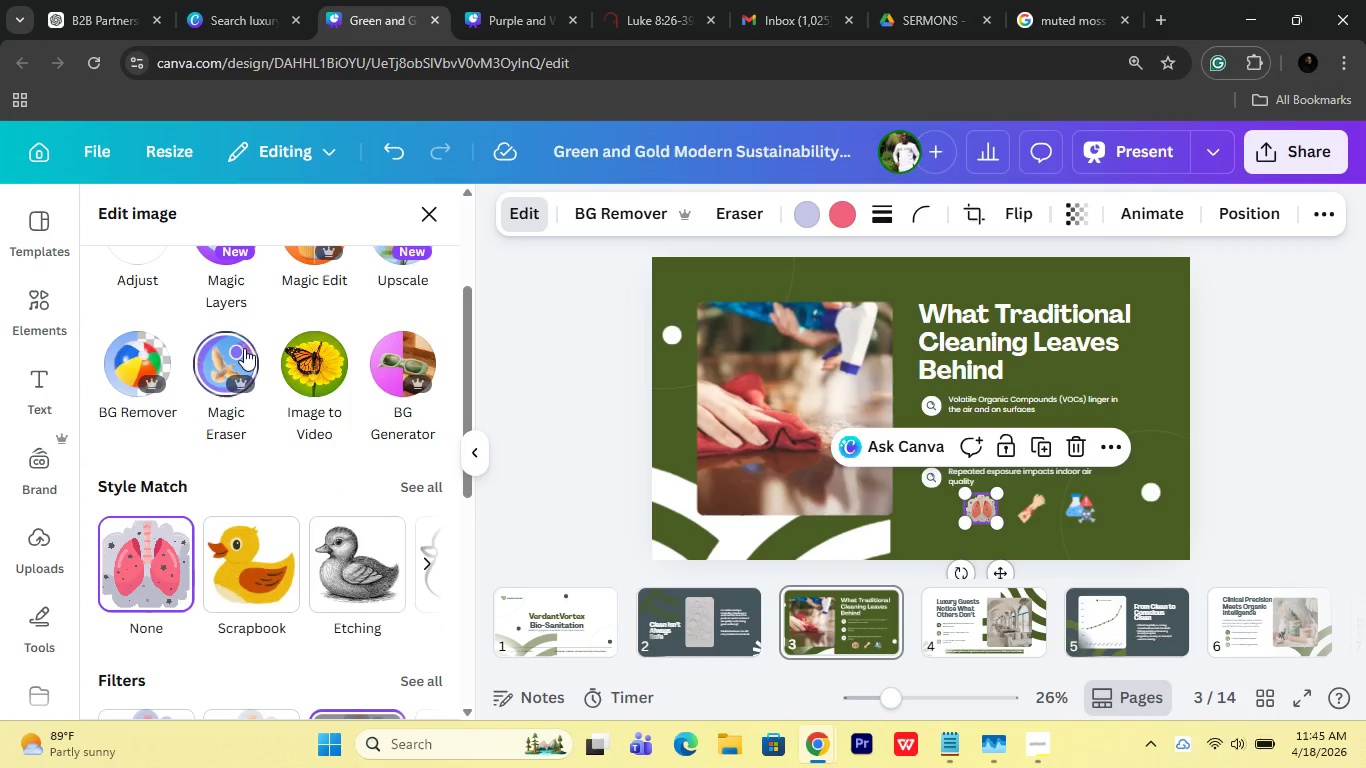 
scroll: coordinate [347, 477], scroll_direction: up, amount: 1.0
 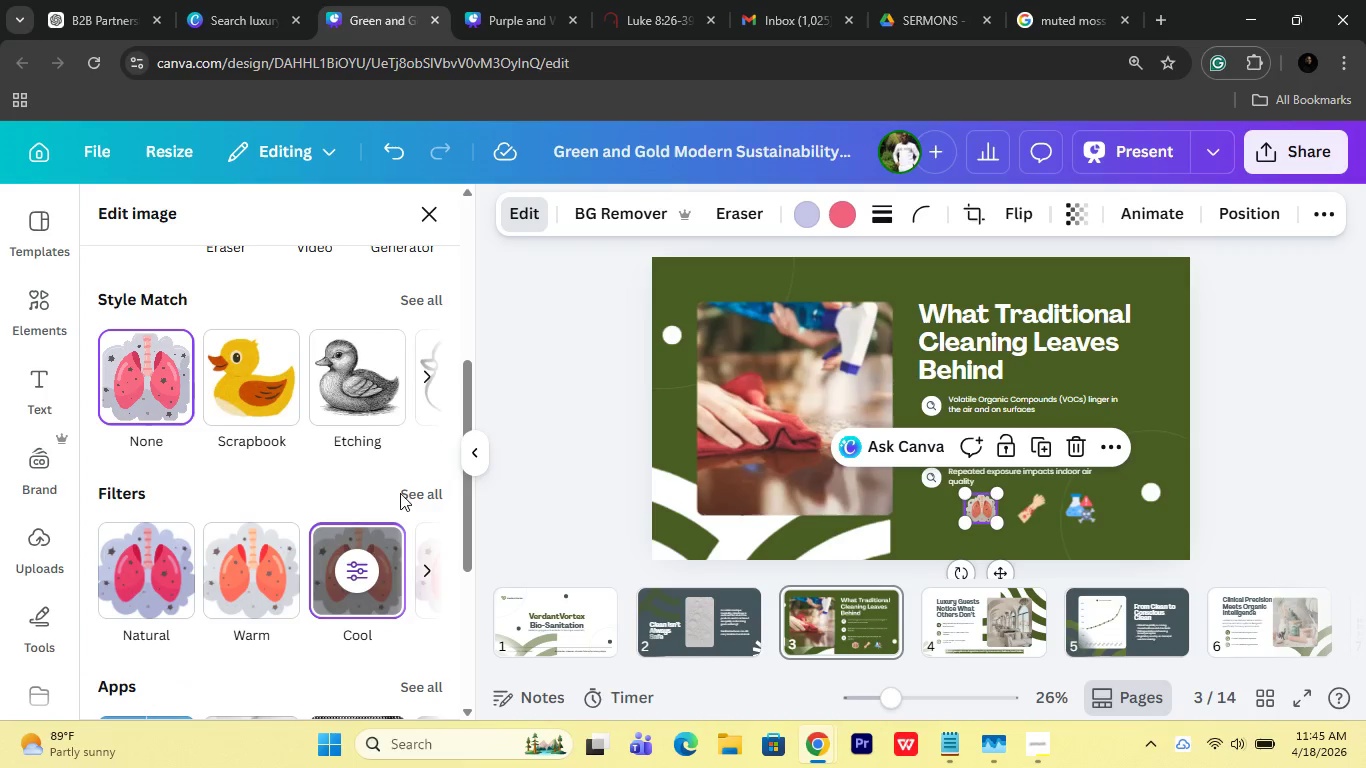 
left_click([404, 499])
 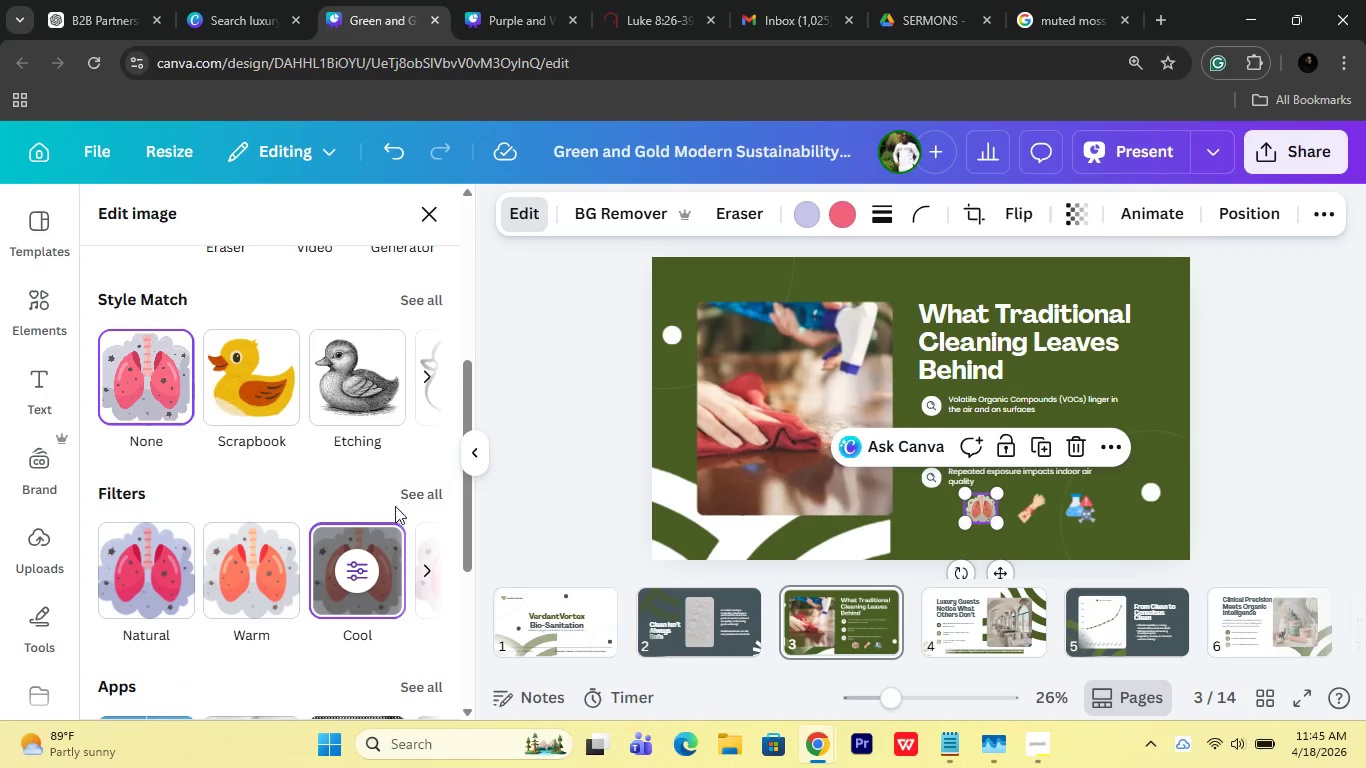 
scroll: coordinate [365, 468], scroll_direction: down, amount: 5.0
 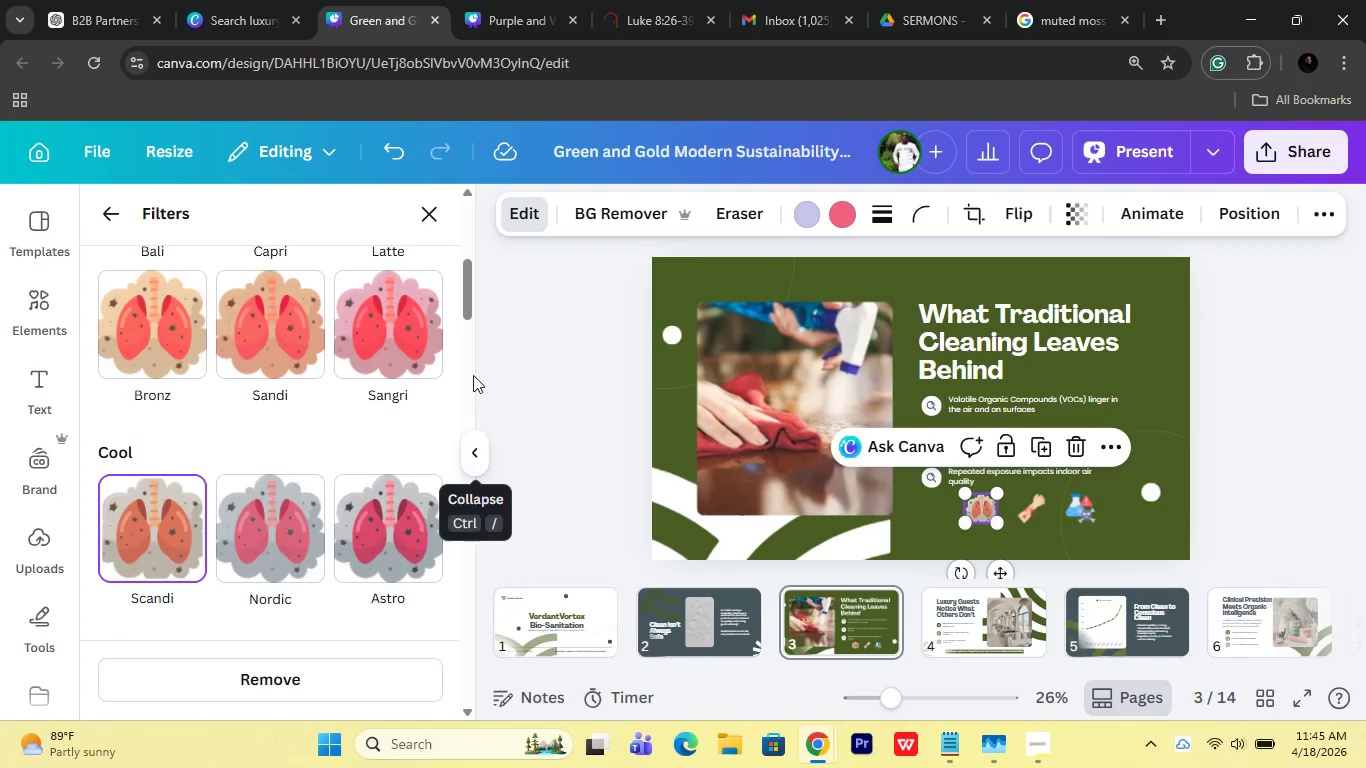 
left_click_drag(start_coordinate=[463, 303], to_coordinate=[411, 570])
 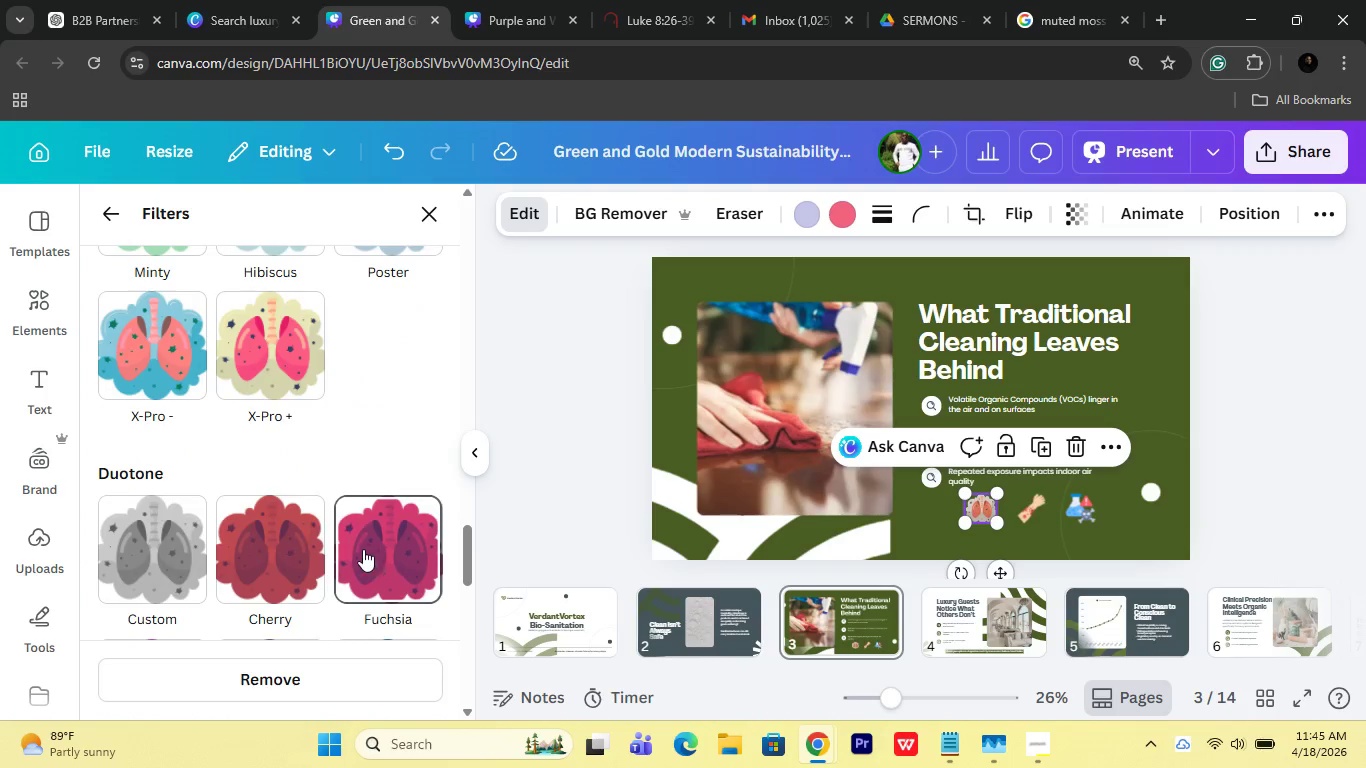 
scroll: coordinate [345, 510], scroll_direction: down, amount: 3.0
 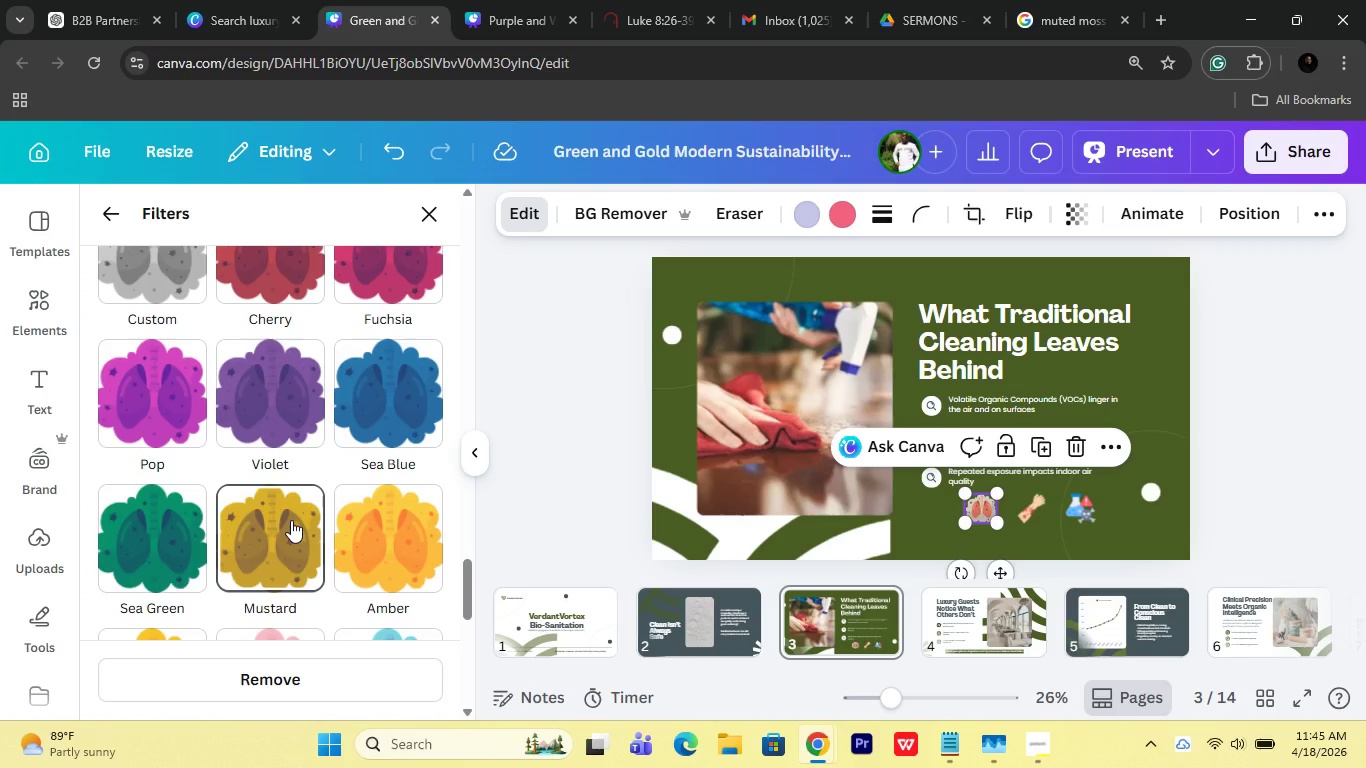 
left_click([291, 520])
 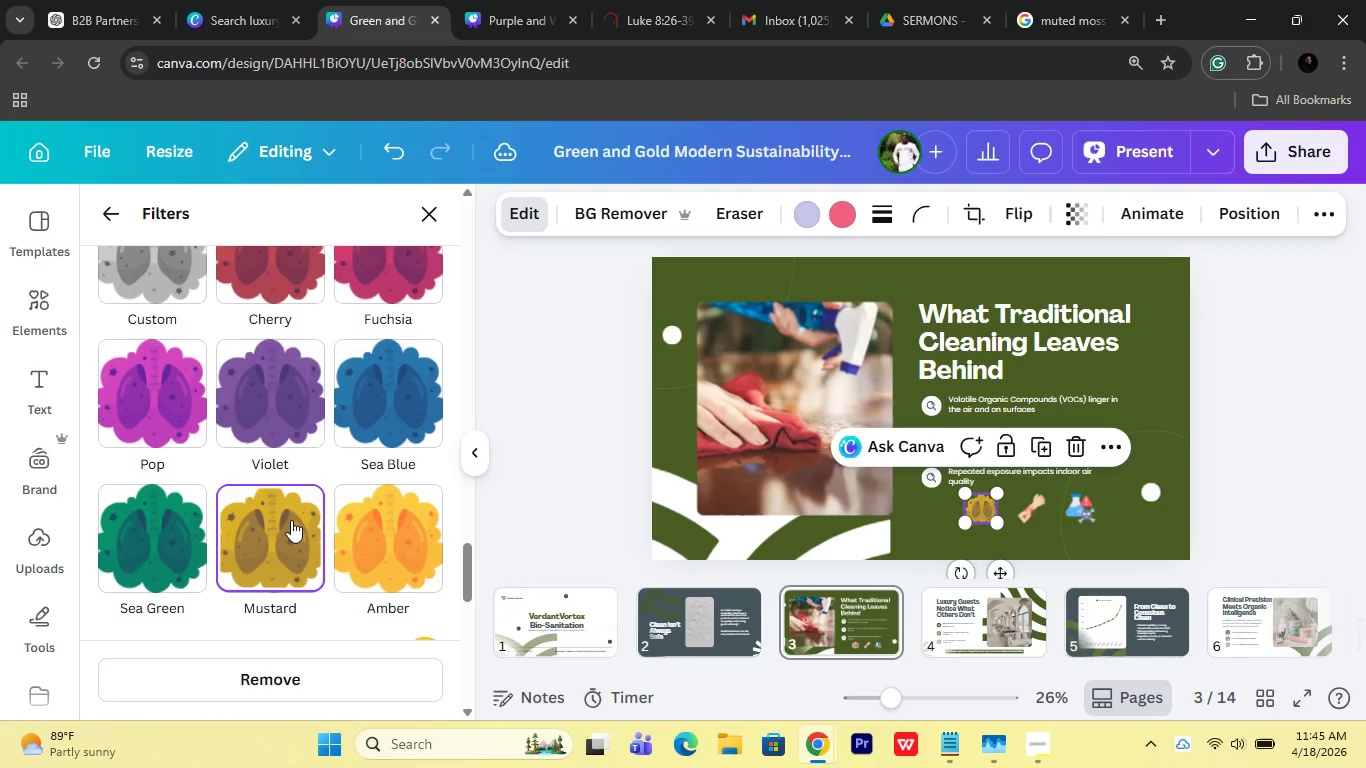 
scroll: coordinate [289, 528], scroll_direction: down, amount: 9.0
 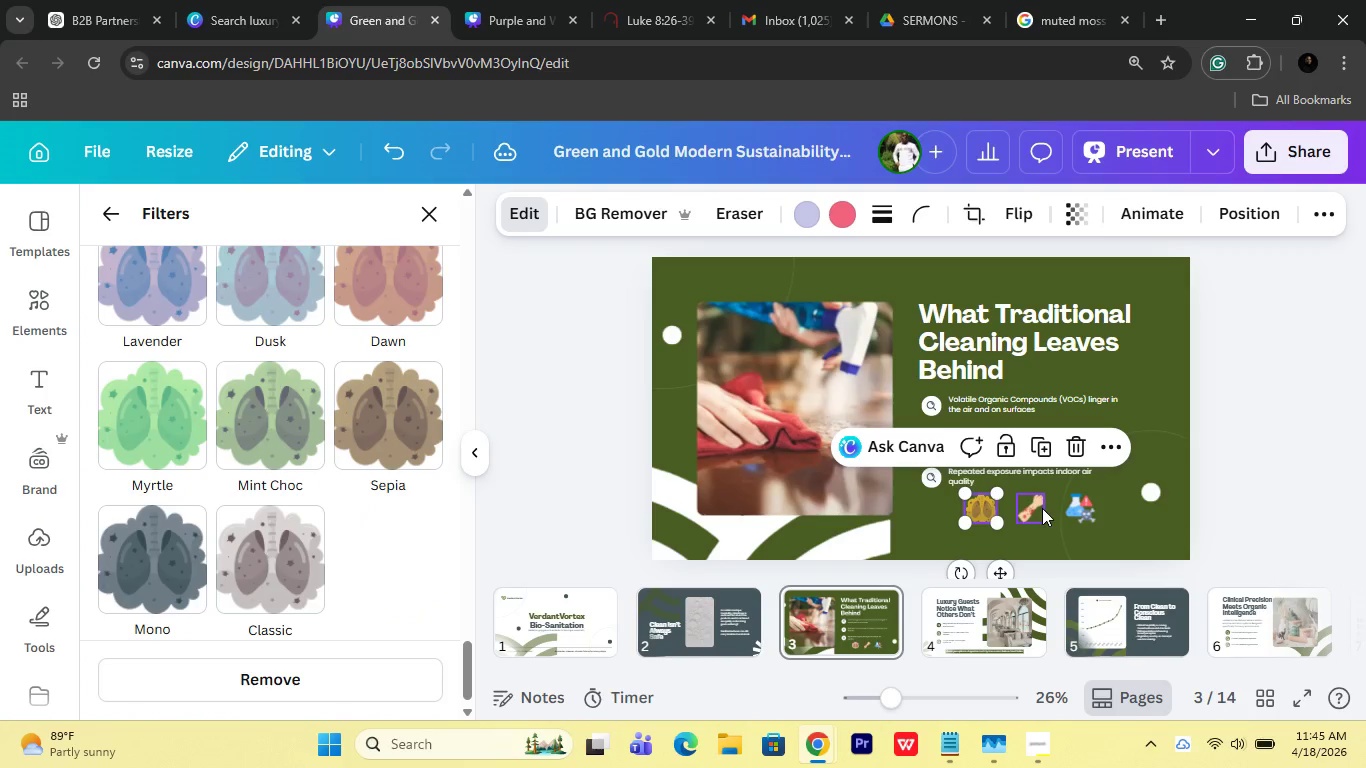 
scroll: coordinate [390, 496], scroll_direction: up, amount: 8.0
 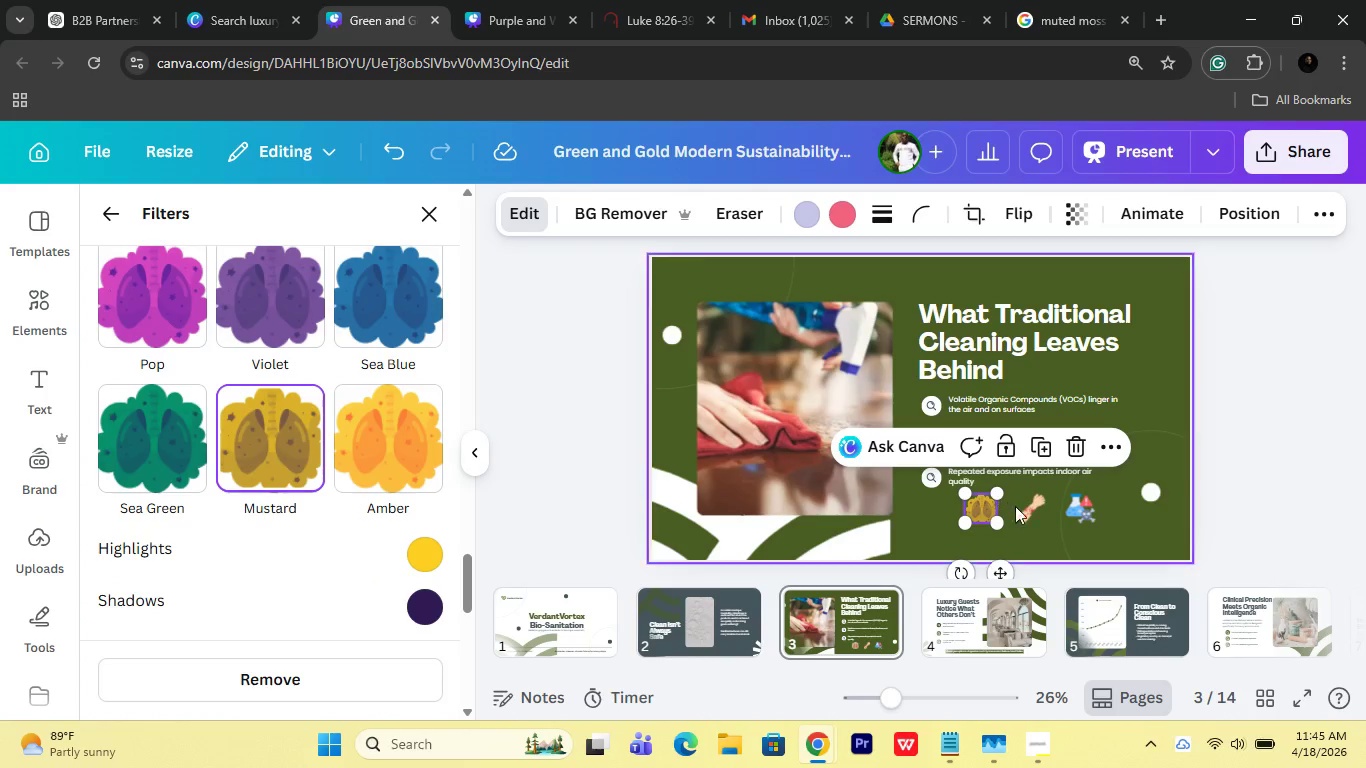 
left_click([1041, 510])
 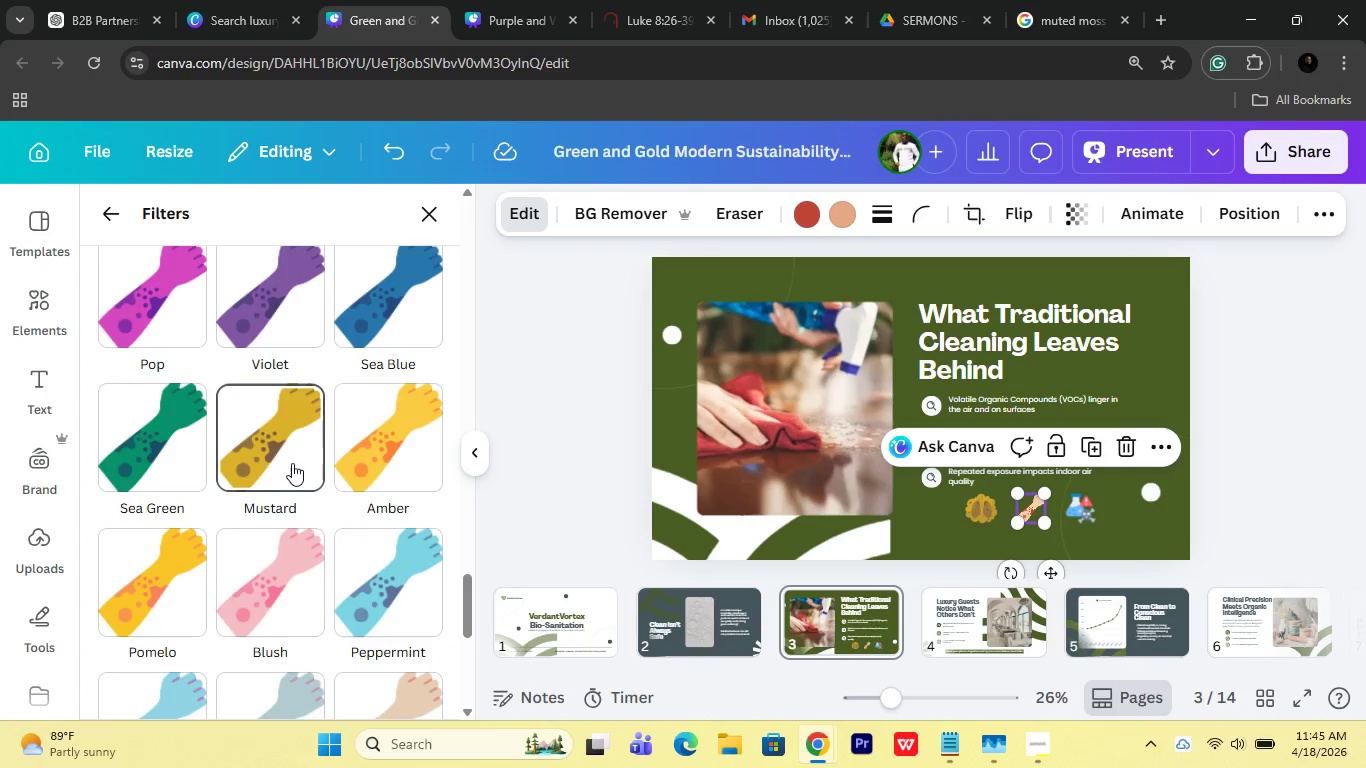 
left_click([283, 456])
 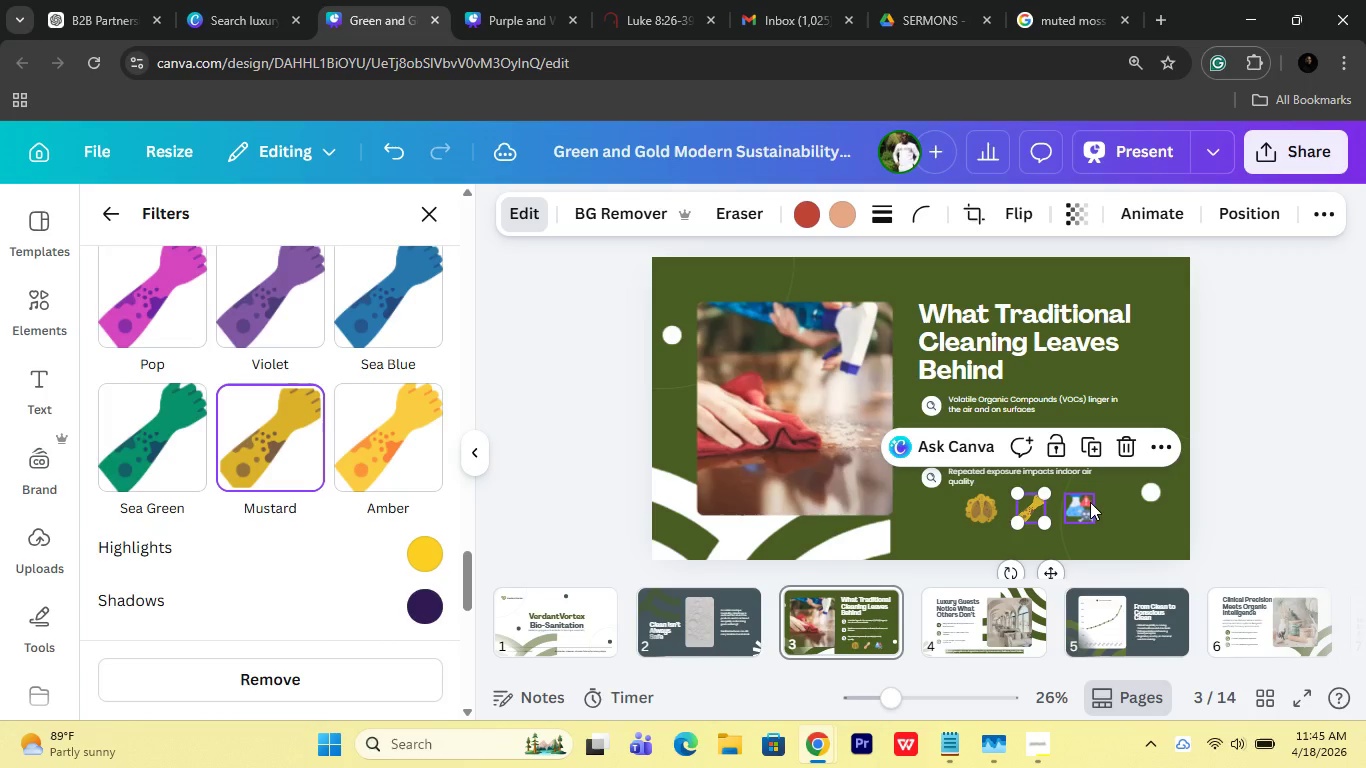 
left_click([1087, 502])
 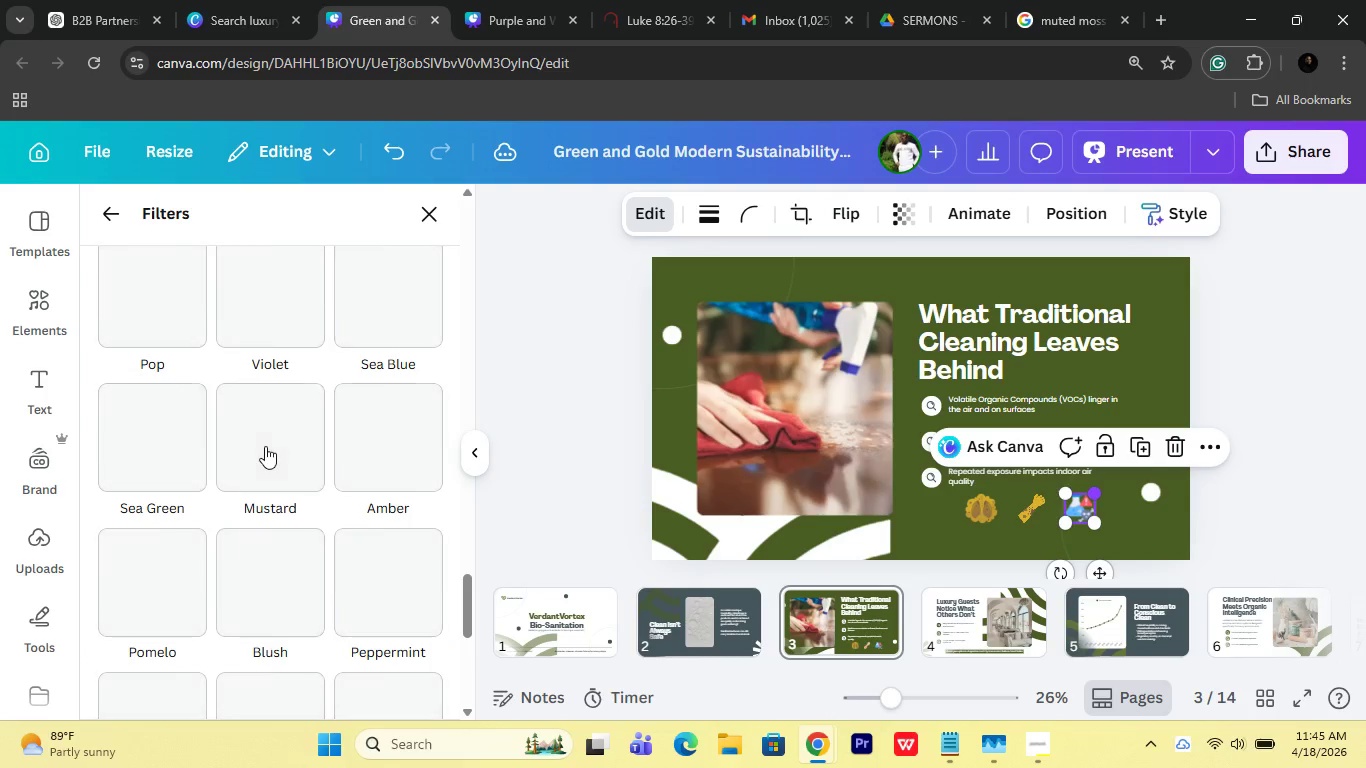 
left_click([265, 446])
 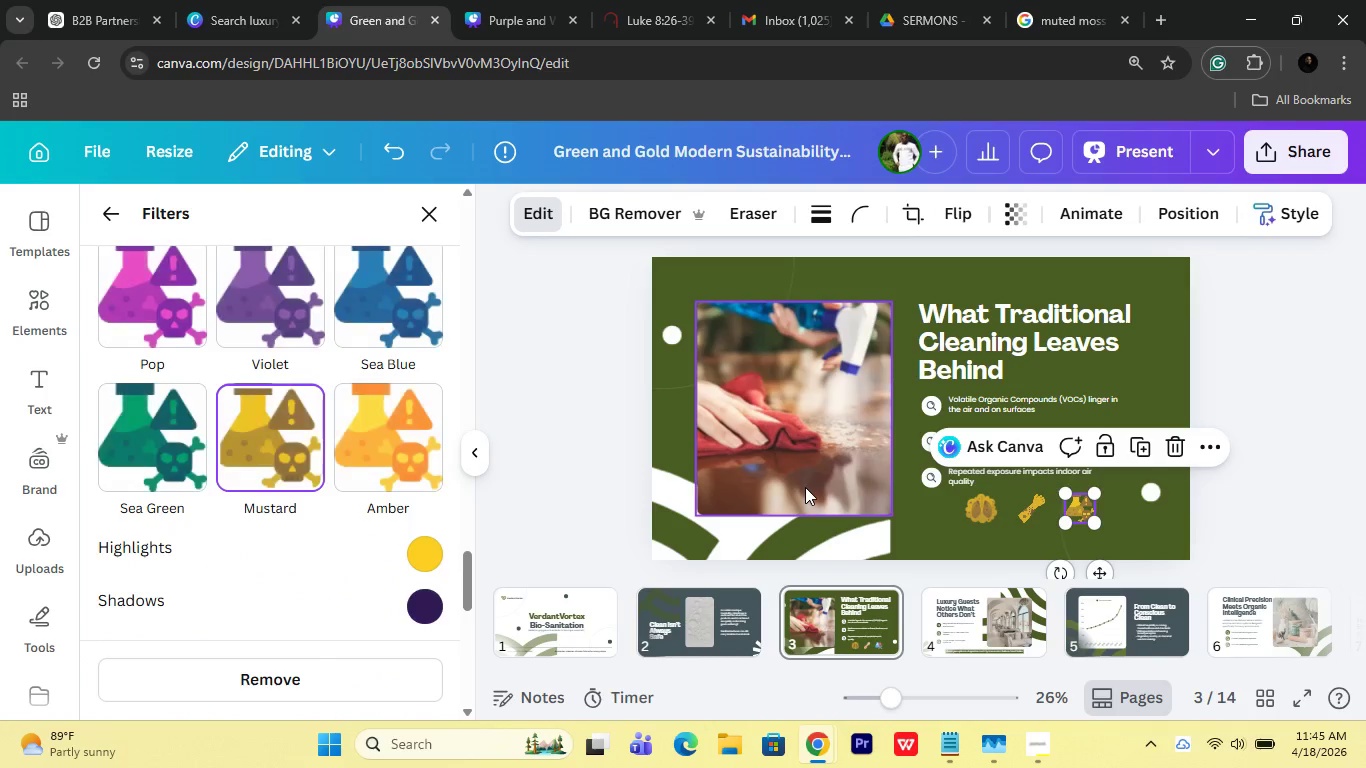 
left_click([1240, 302])
 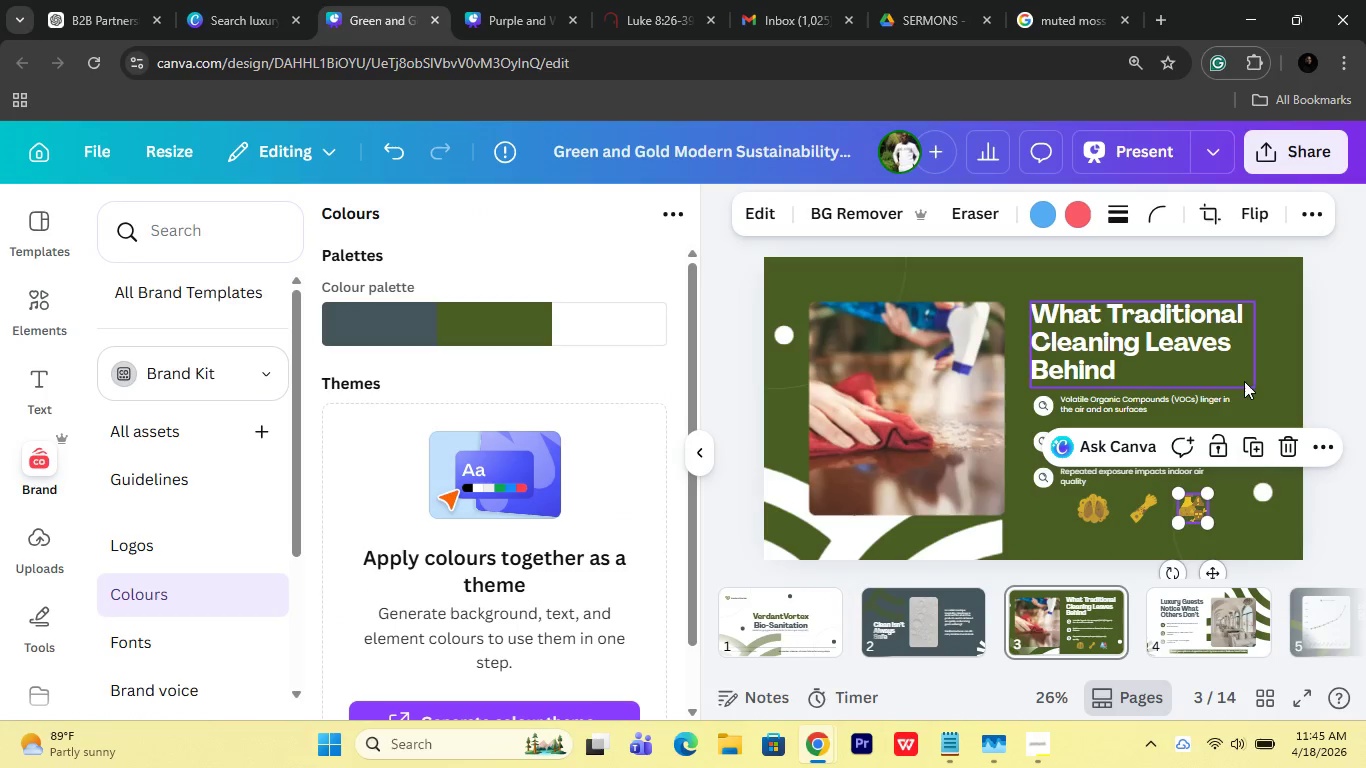 
left_click([1304, 378])
 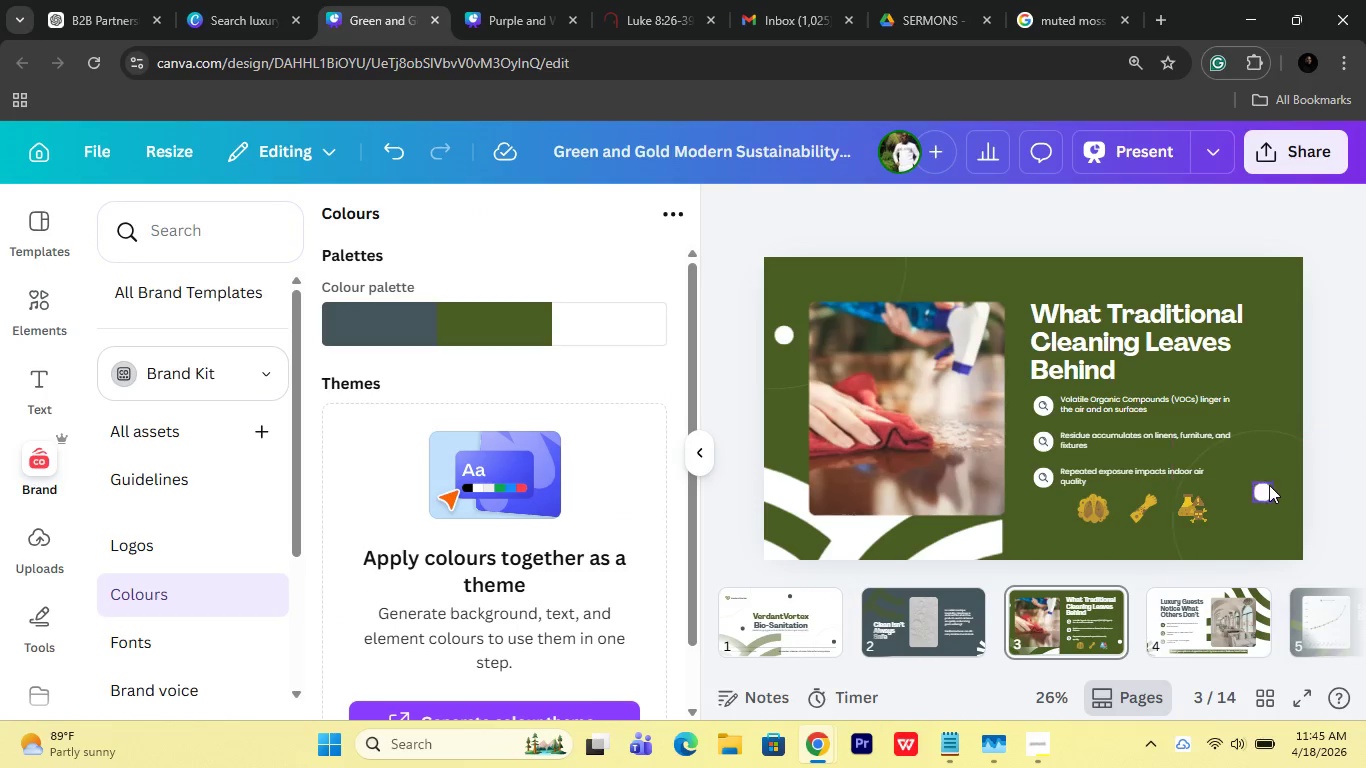 
left_click_drag(start_coordinate=[1253, 539], to_coordinate=[982, 564])
 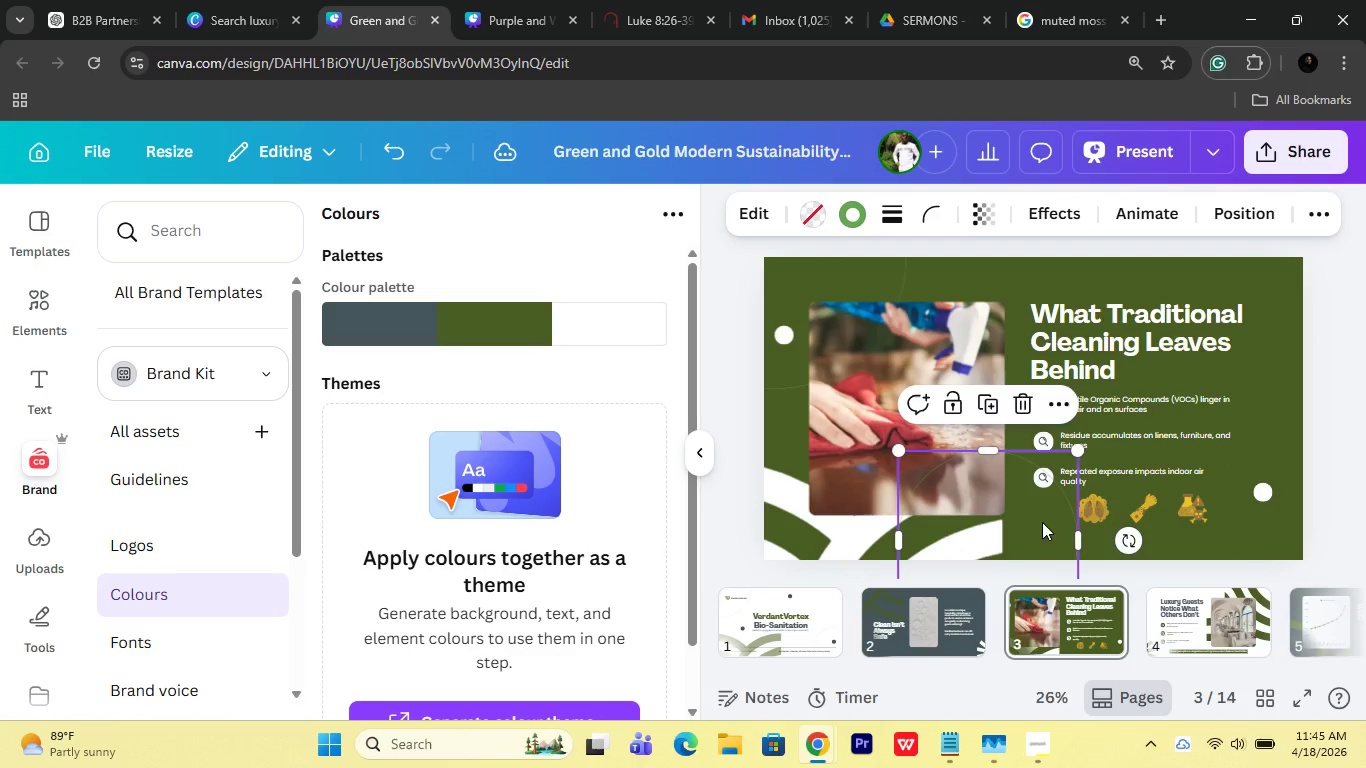 
right_click([1043, 521])
 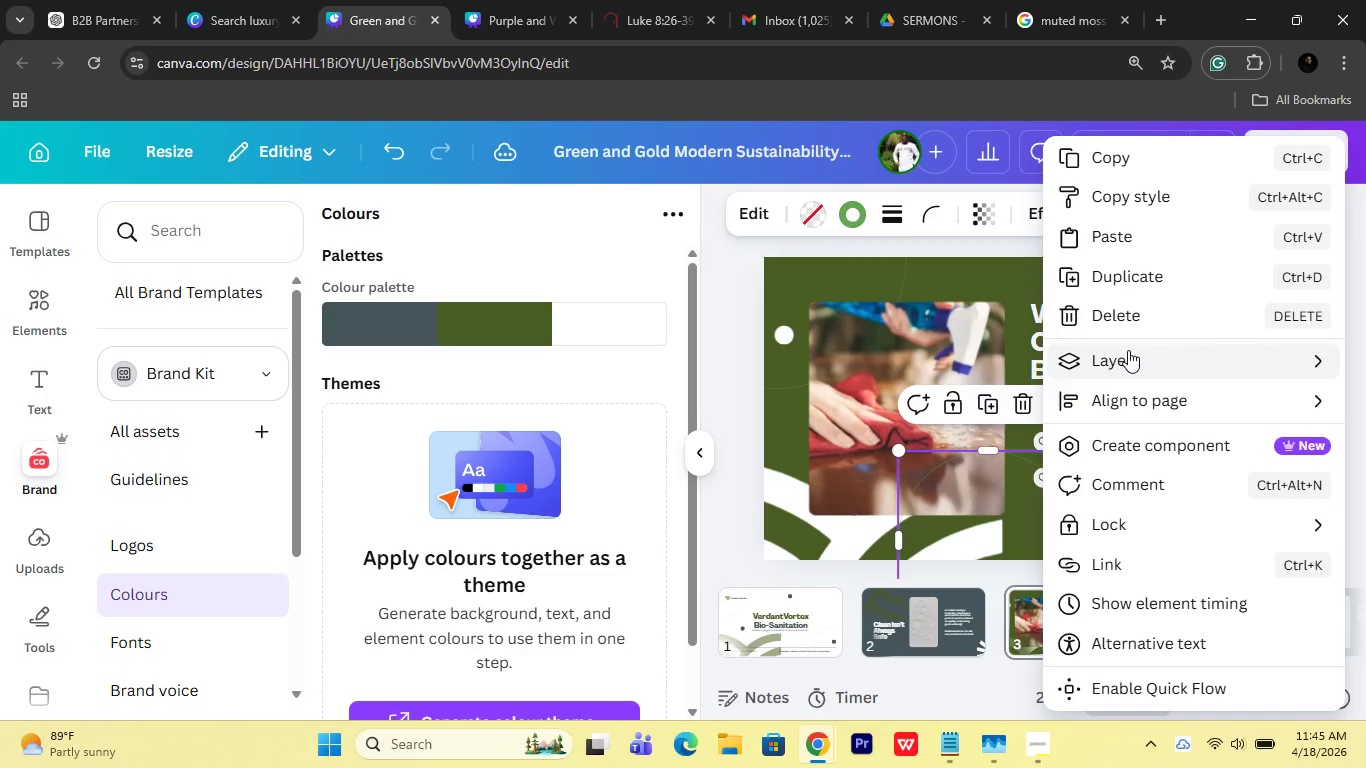 
left_click([980, 460])
 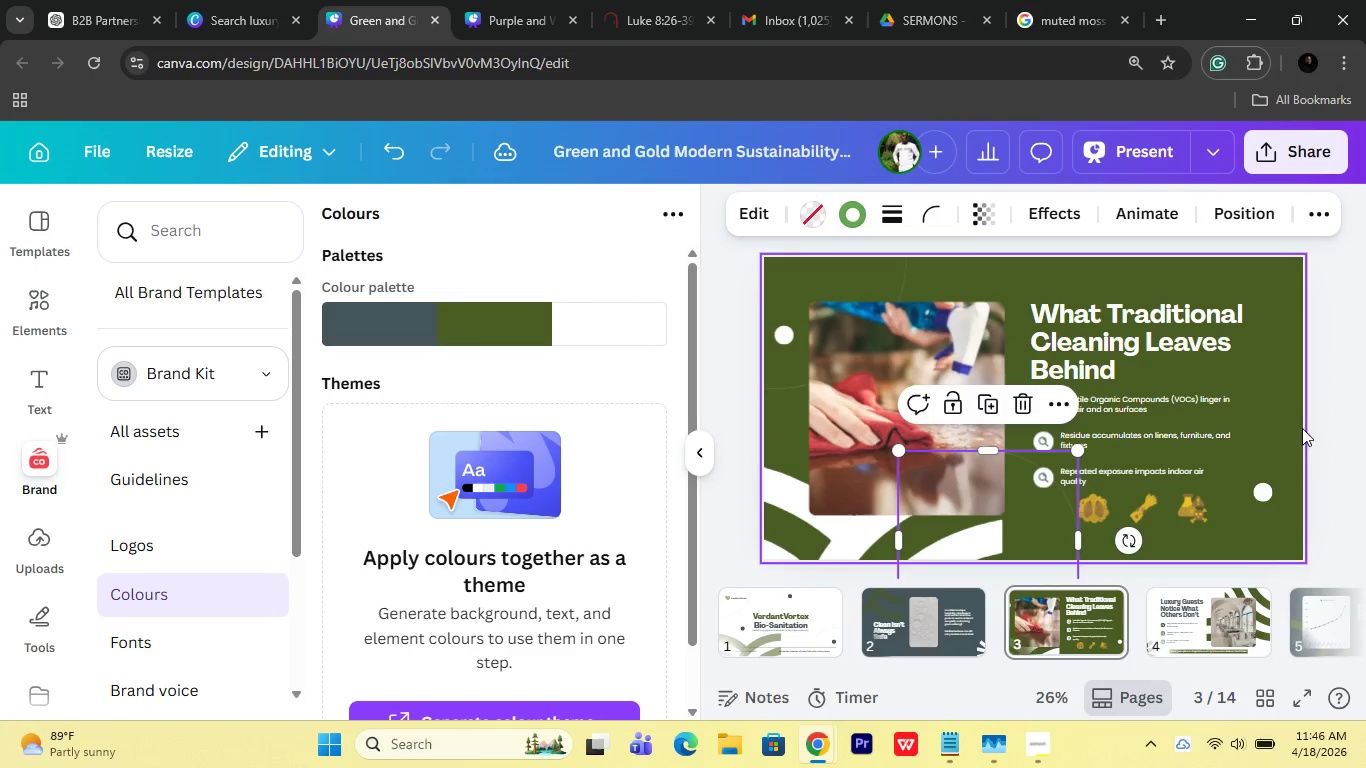 
left_click([1331, 398])
 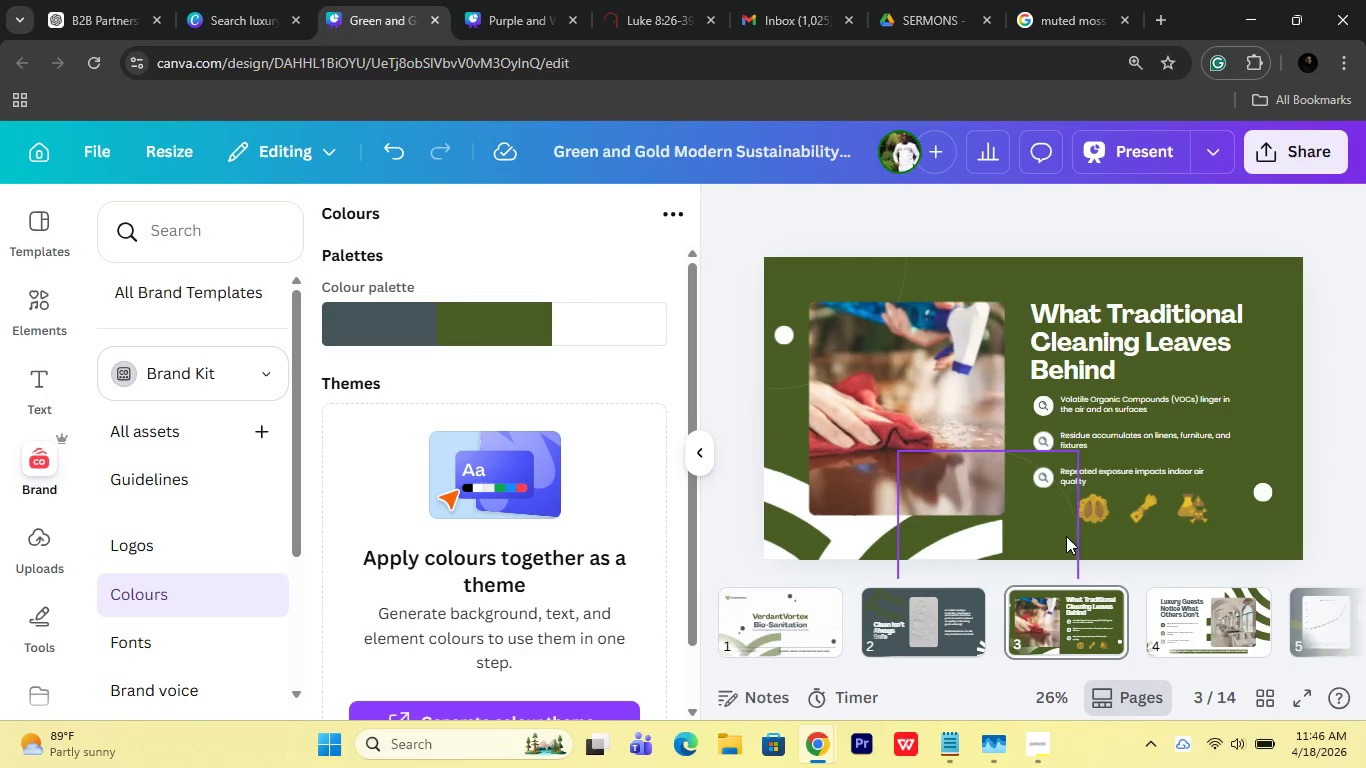 
left_click_drag(start_coordinate=[1060, 528], to_coordinate=[1056, 571])
 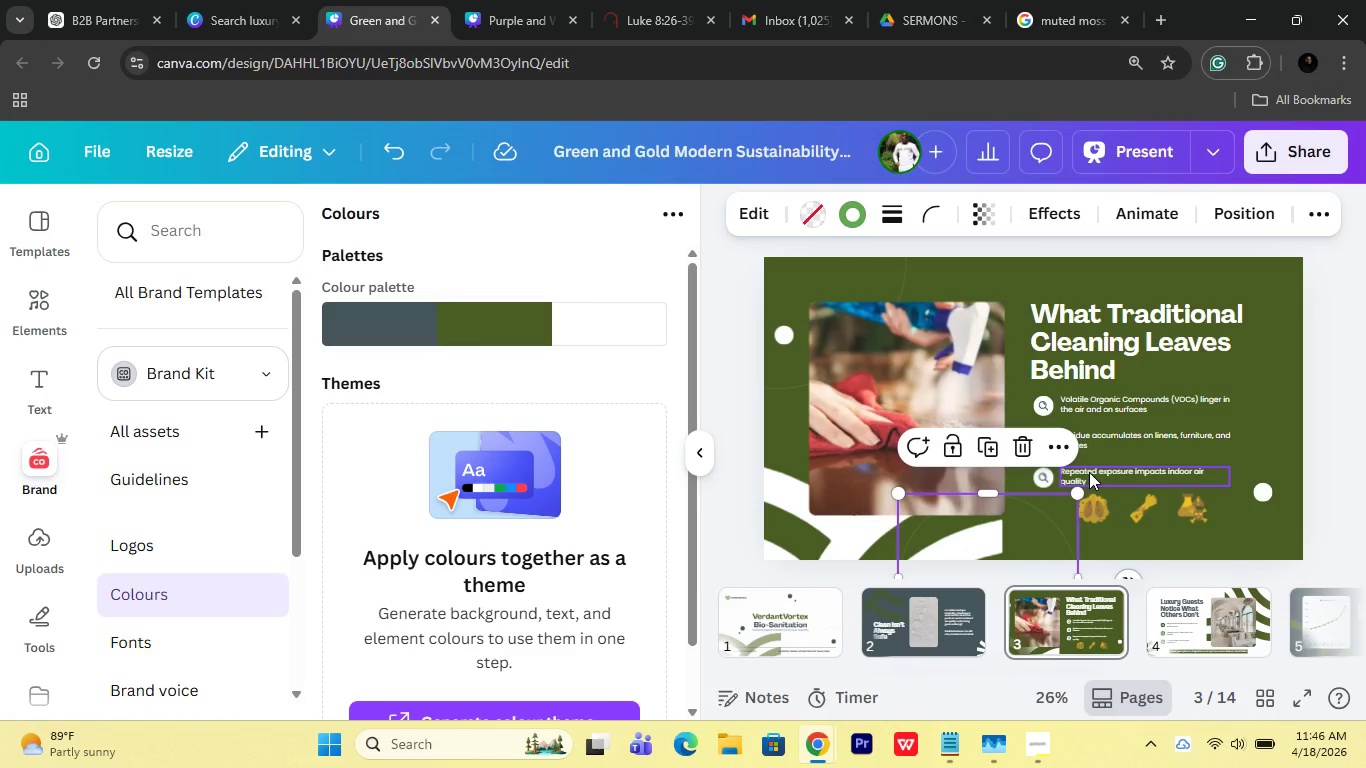 
wait(5.19)
 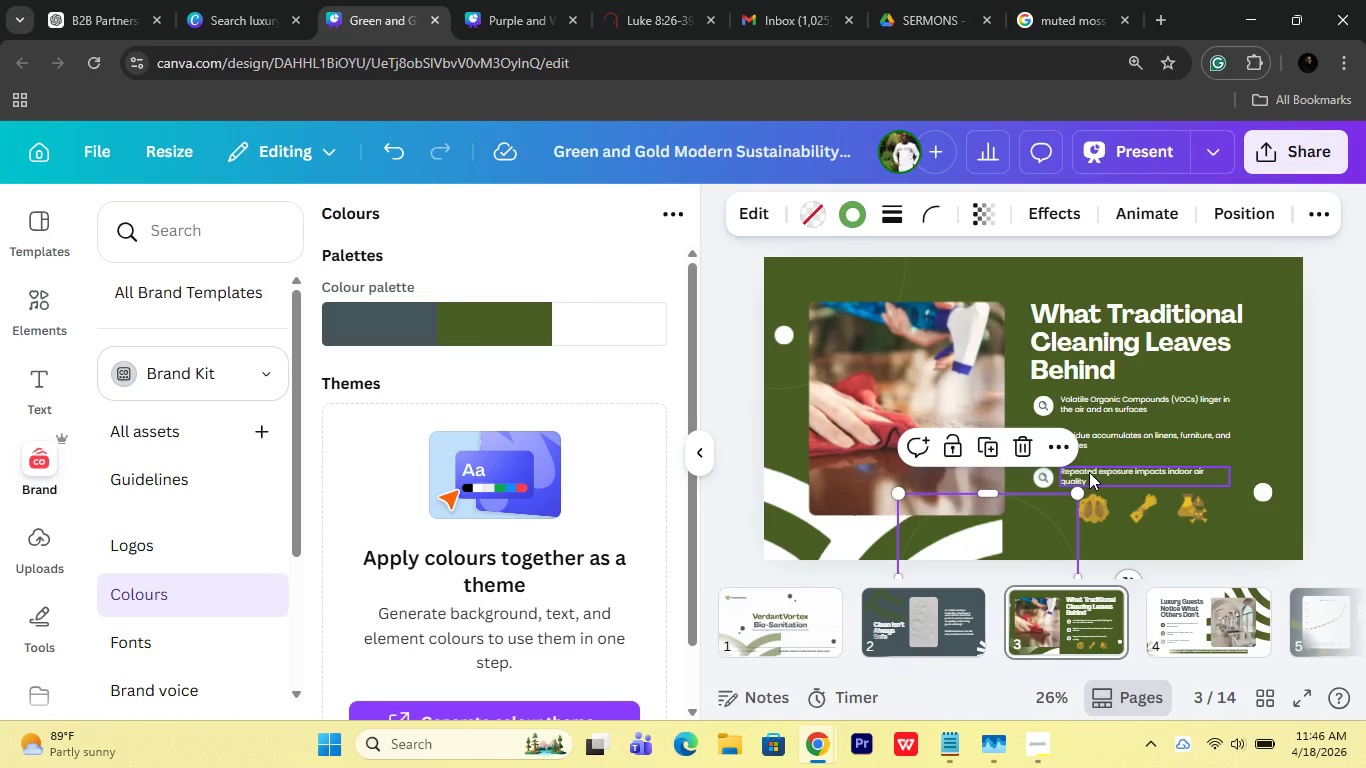 
left_click([1340, 401])
 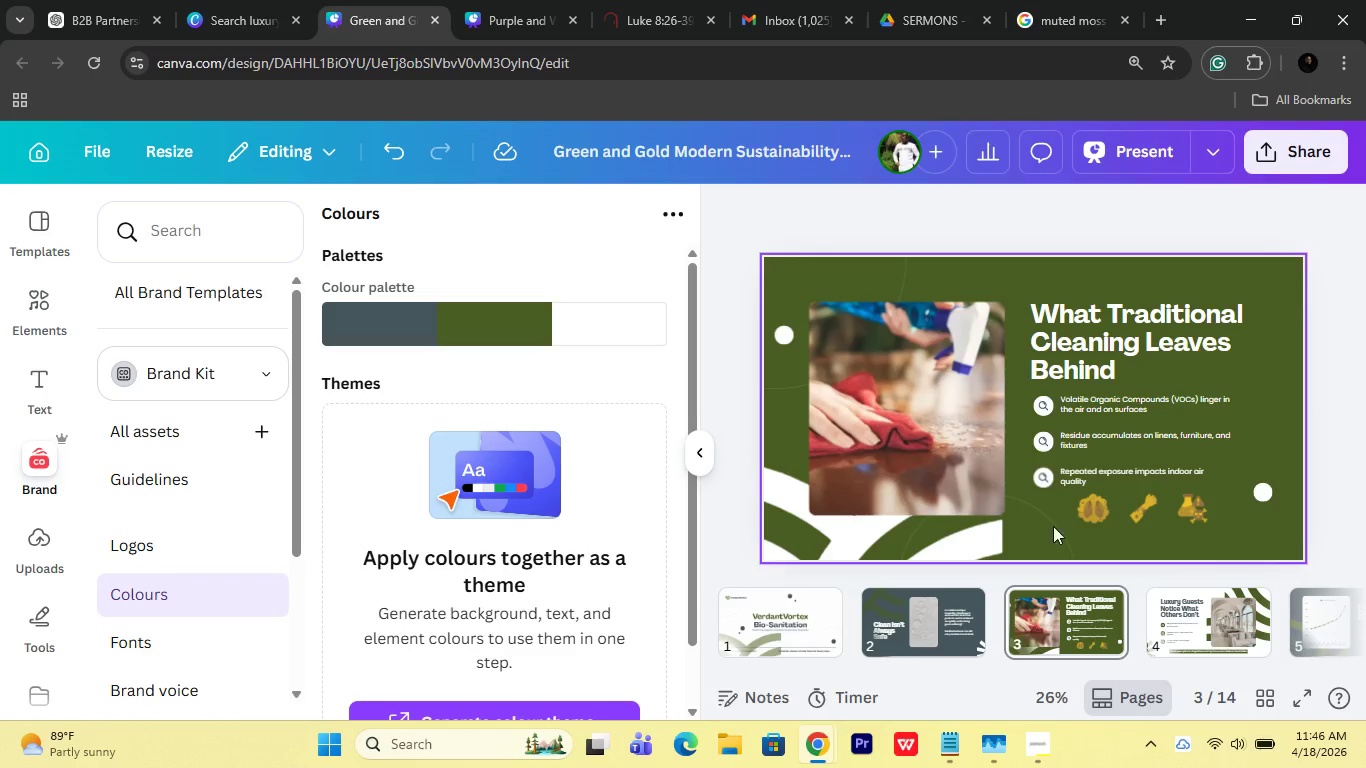 
left_click([1030, 517])
 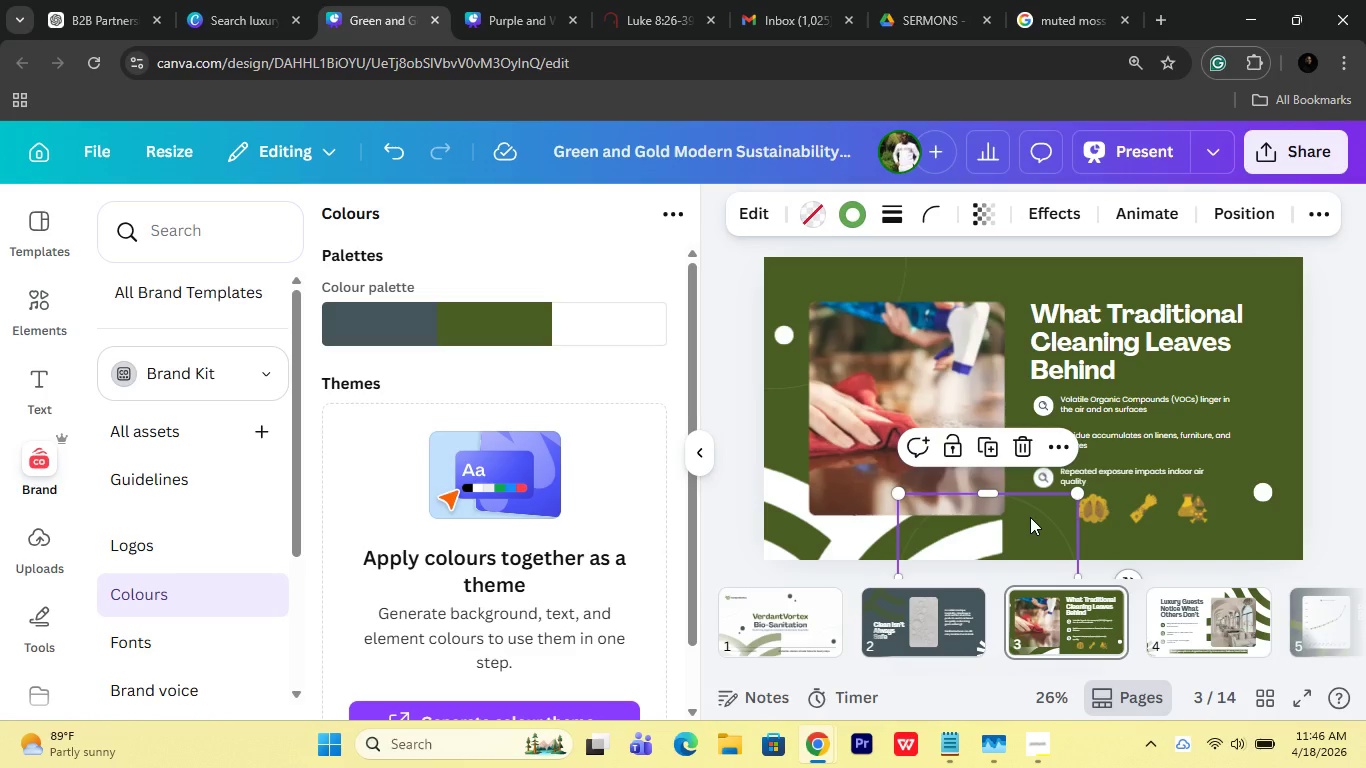 
key(Delete)
 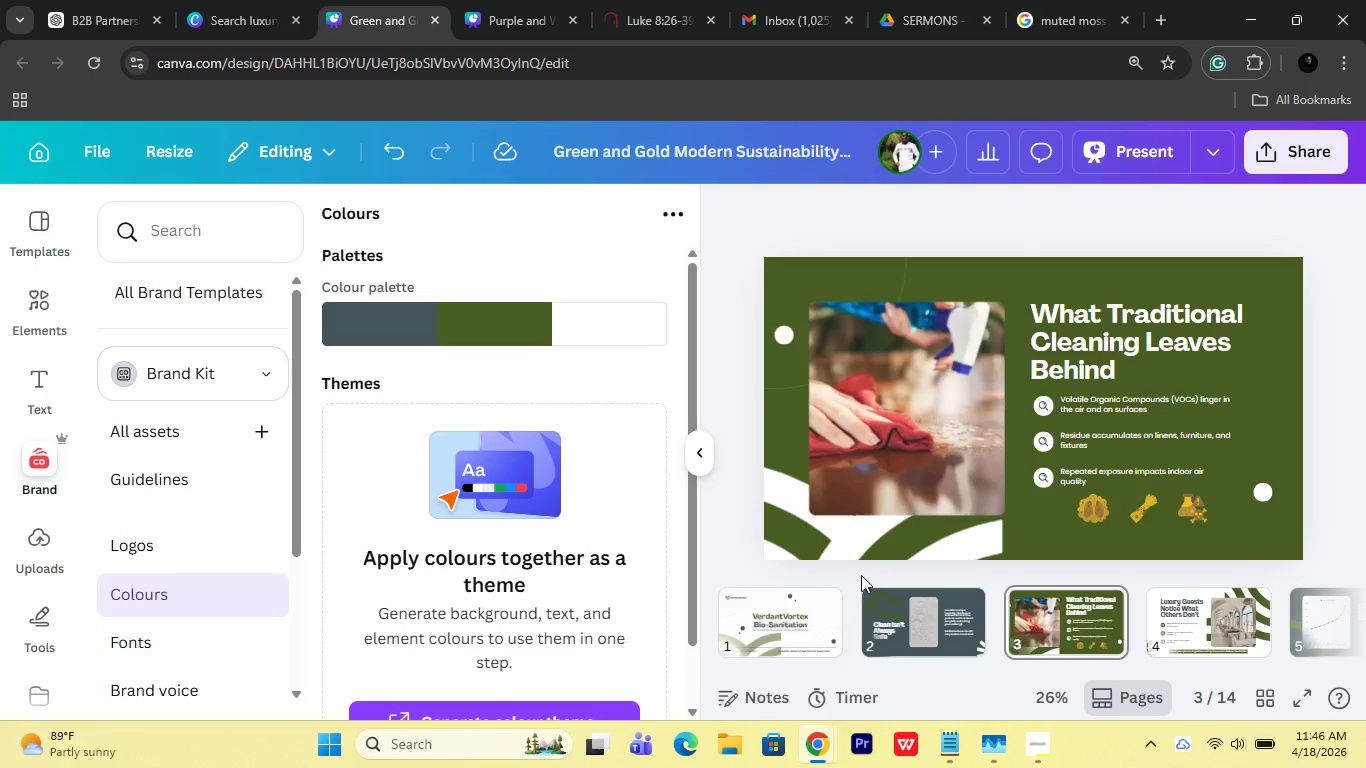 
left_click([763, 614])
 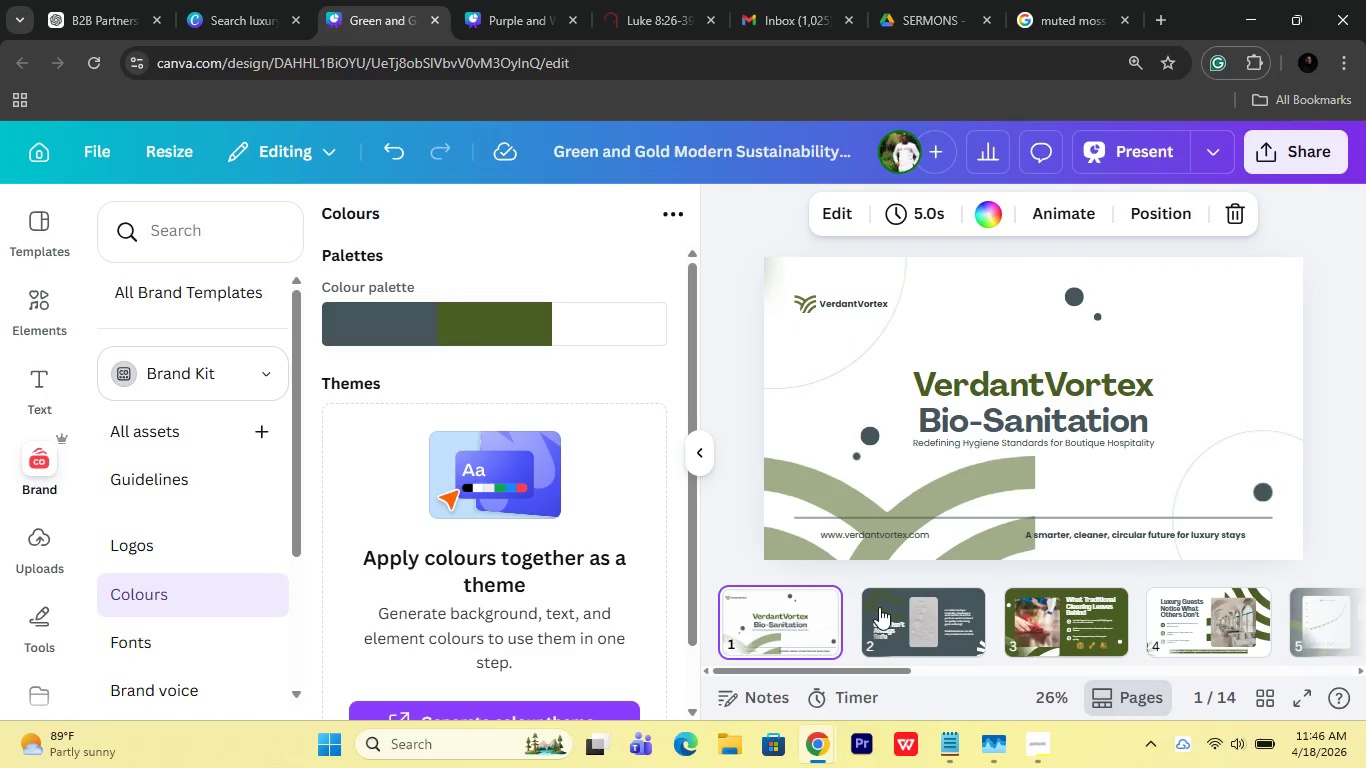 
left_click([891, 609])
 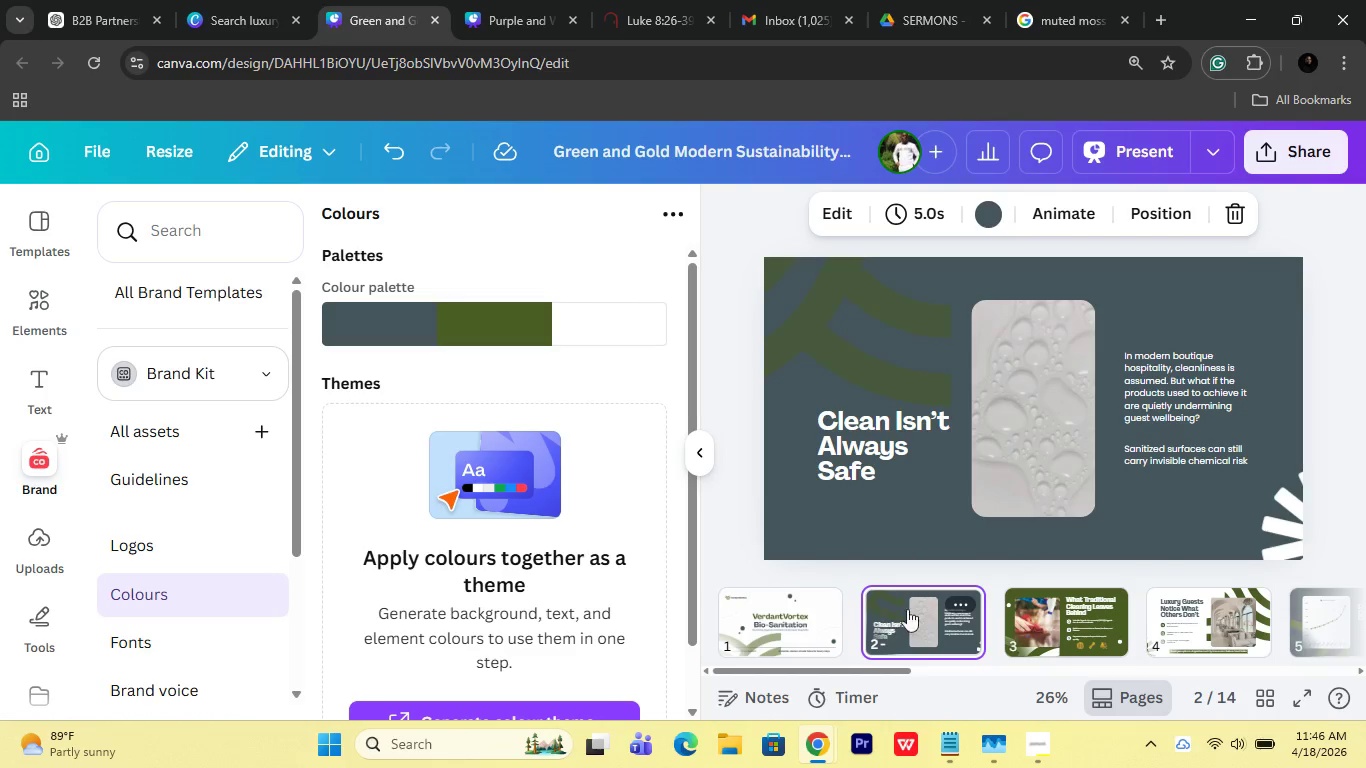 
scroll: coordinate [965, 621], scroll_direction: down, amount: 2.0
 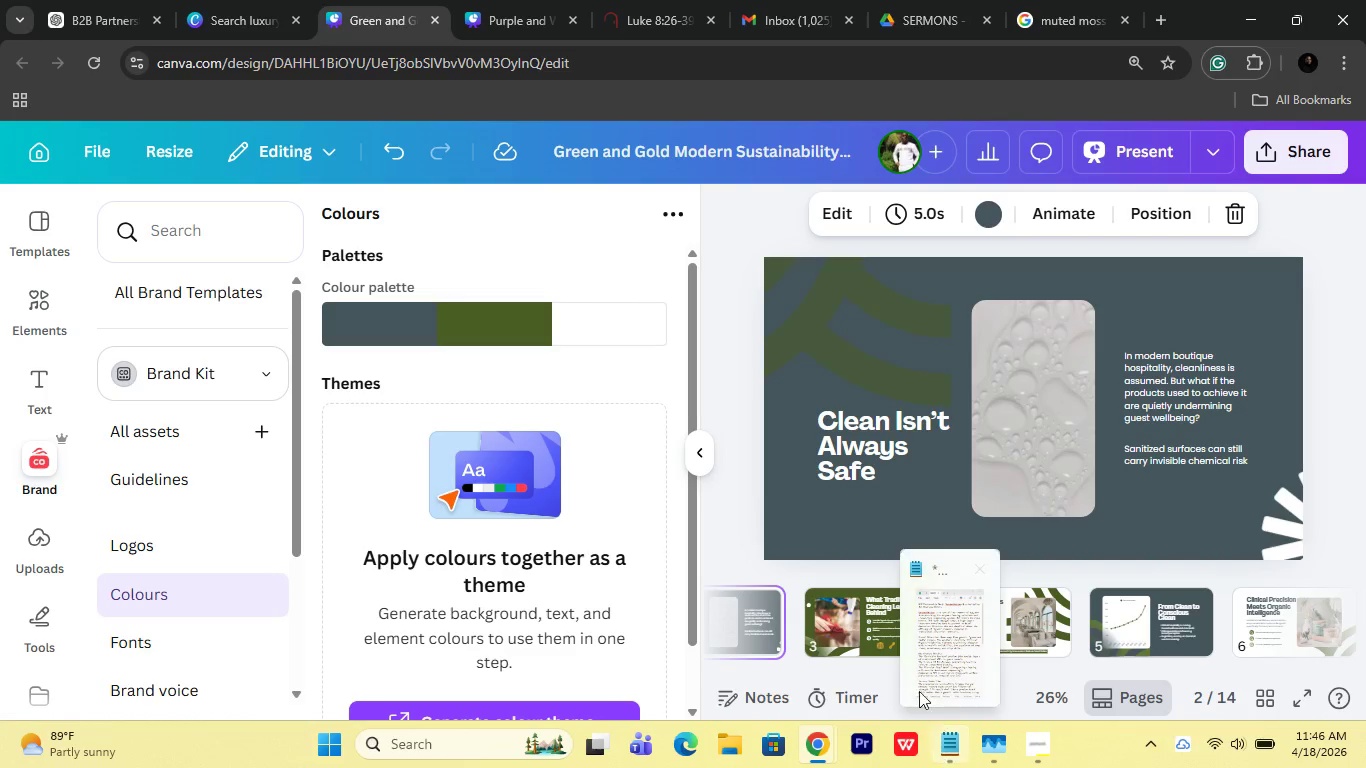 
scroll: coordinate [833, 615], scroll_direction: up, amount: 4.0
 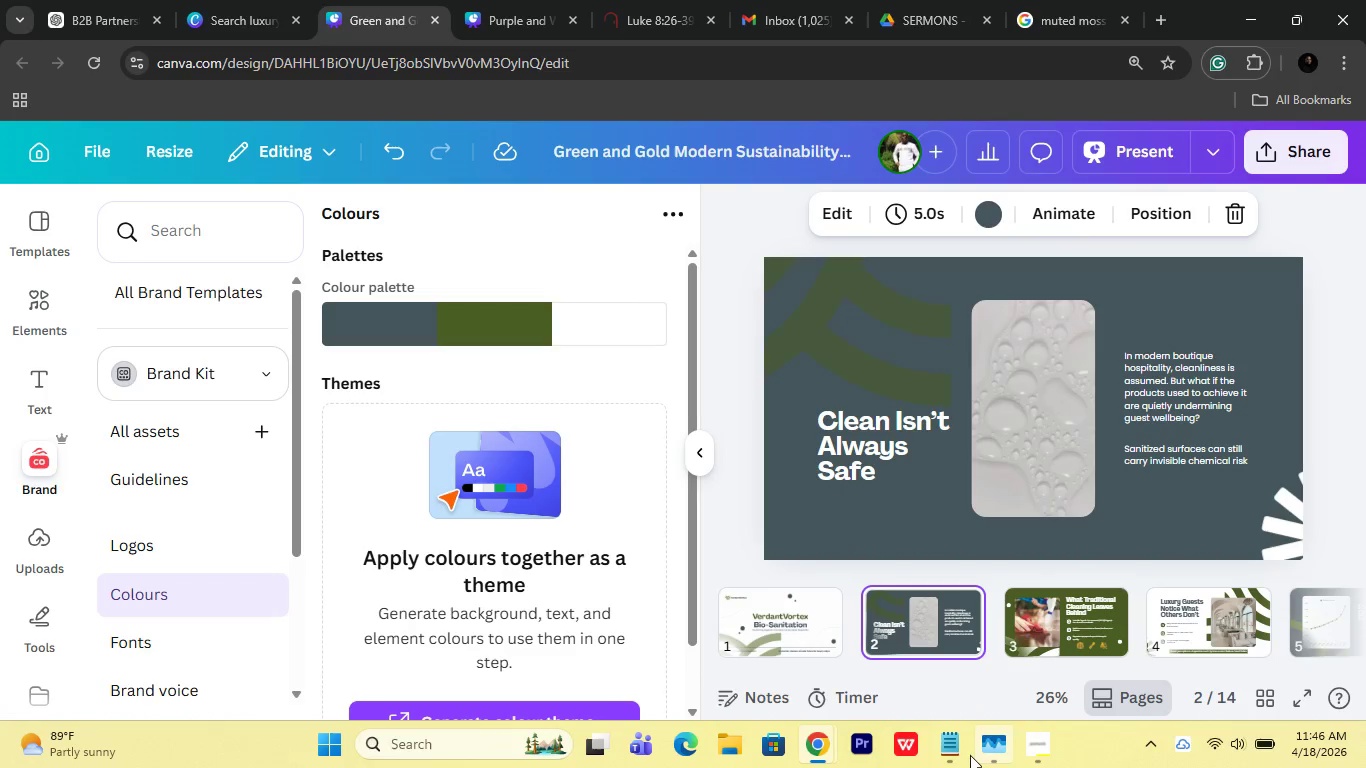 
left_click([960, 755])
 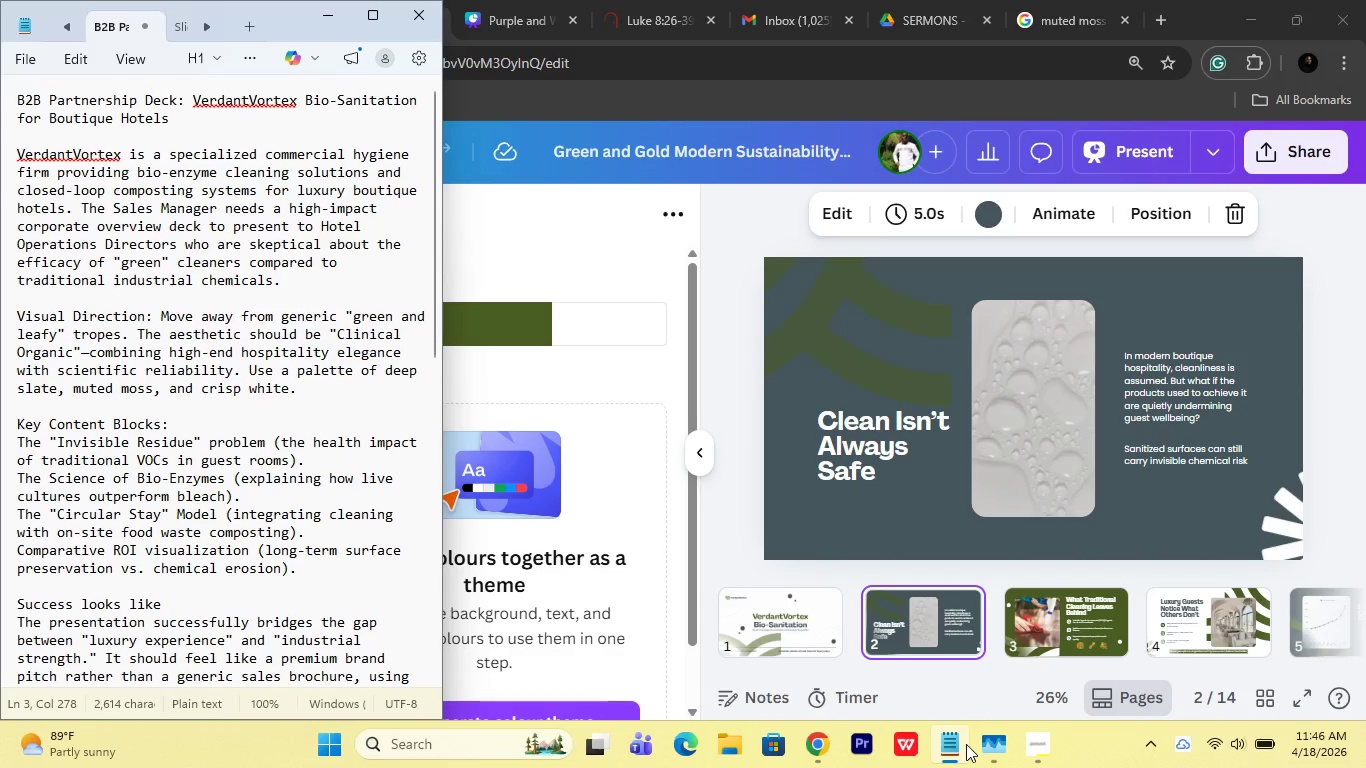 
wait(6.97)
 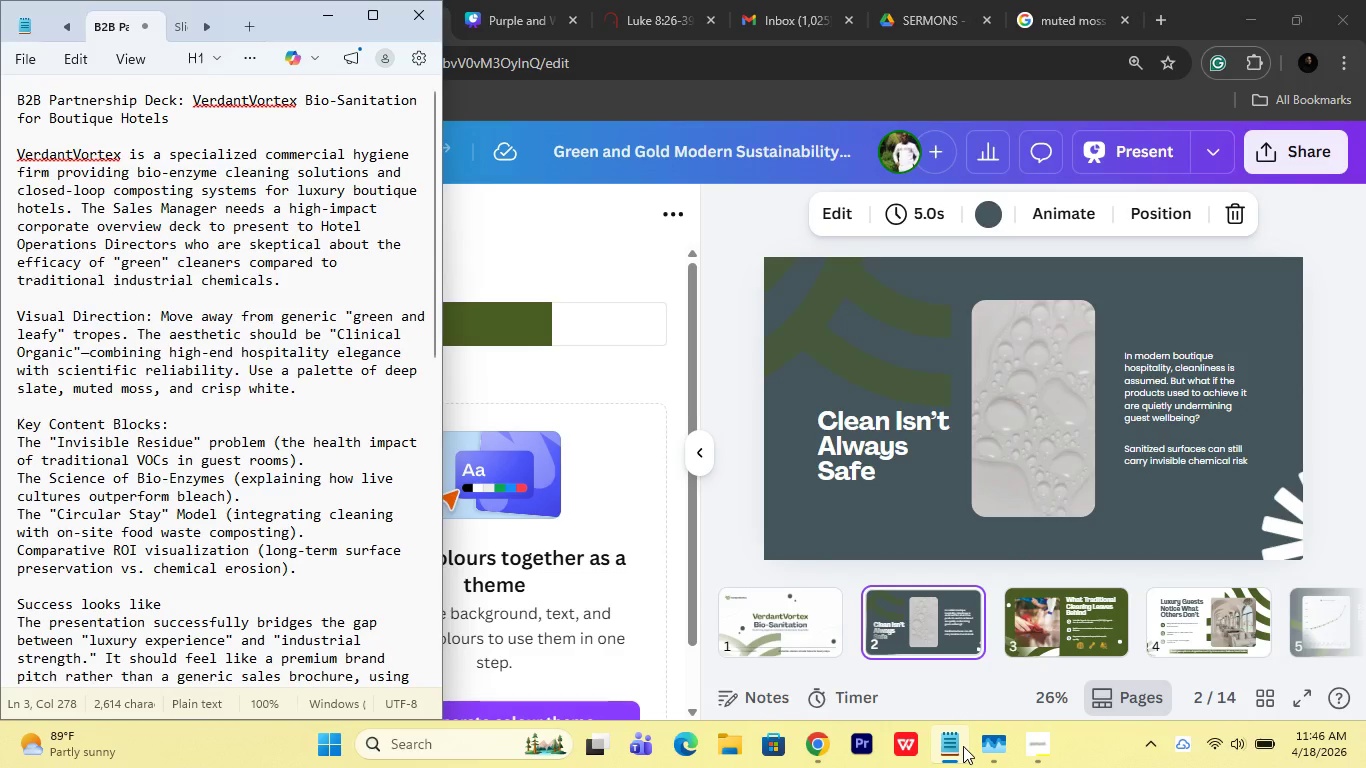 
left_click([837, 565])
 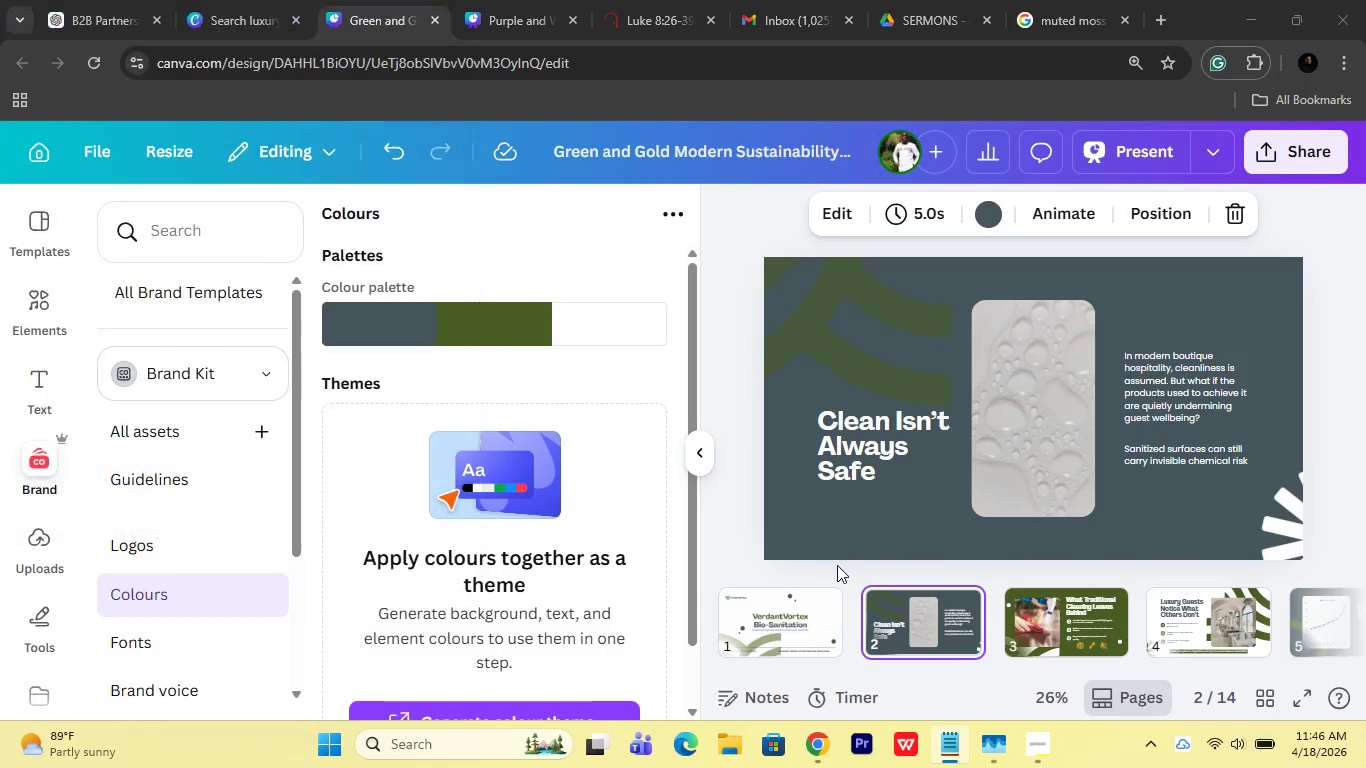 
mouse_move([857, 604])
 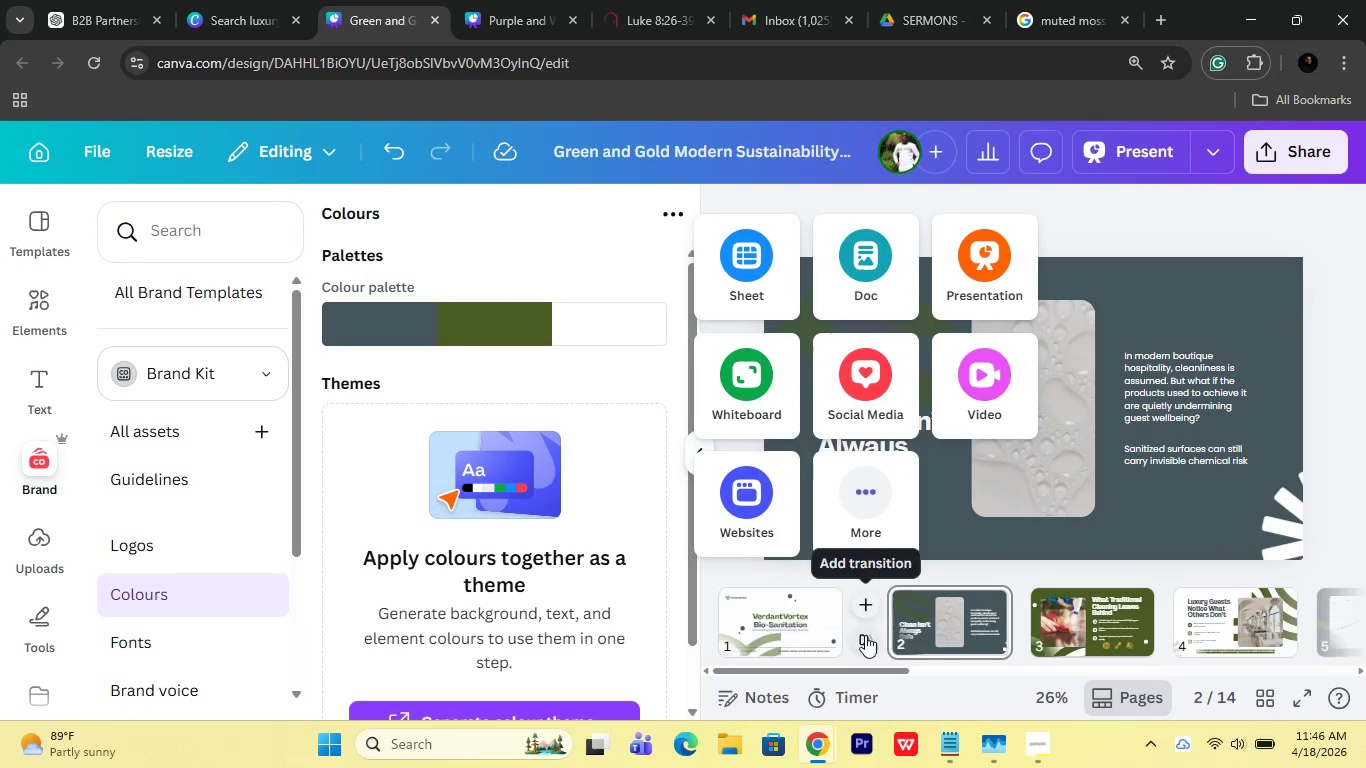 
left_click([865, 635])
 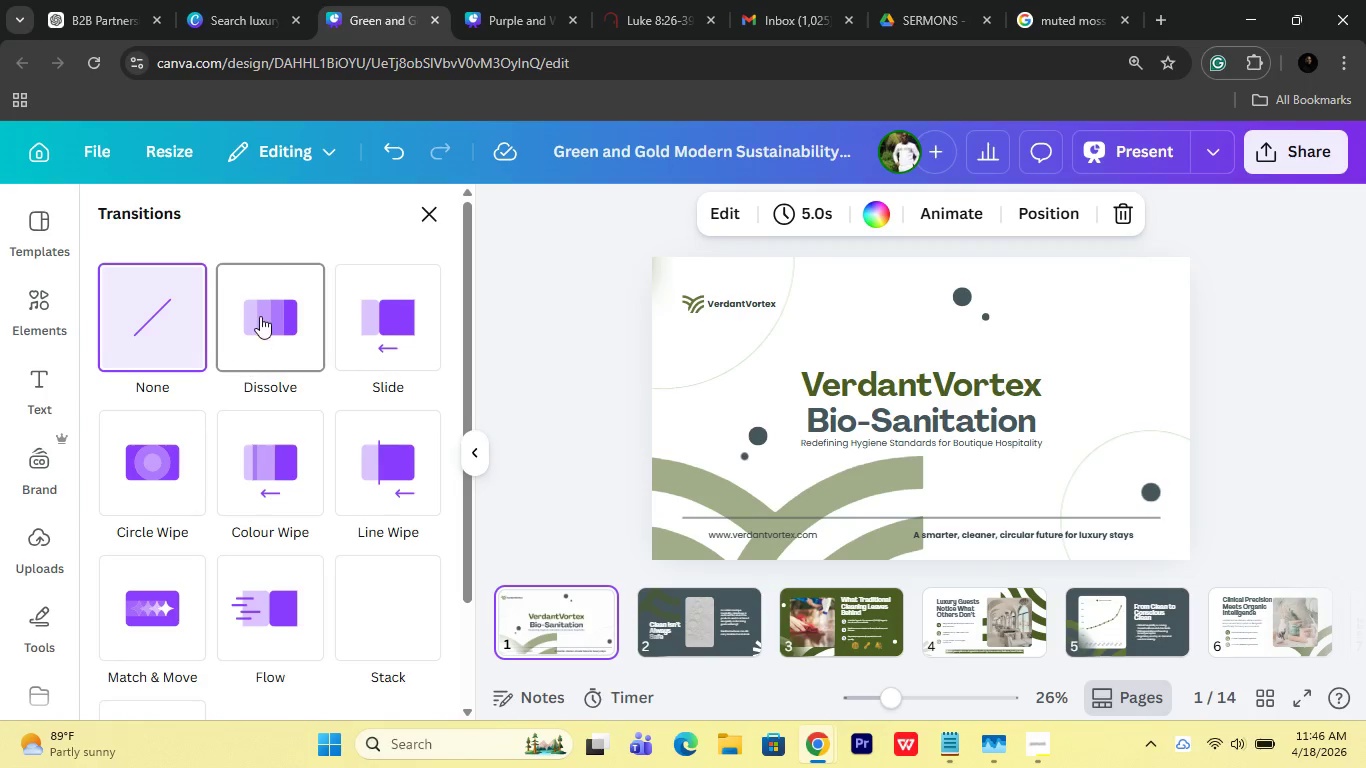 
scroll: coordinate [235, 356], scroll_direction: down, amount: 1.0
 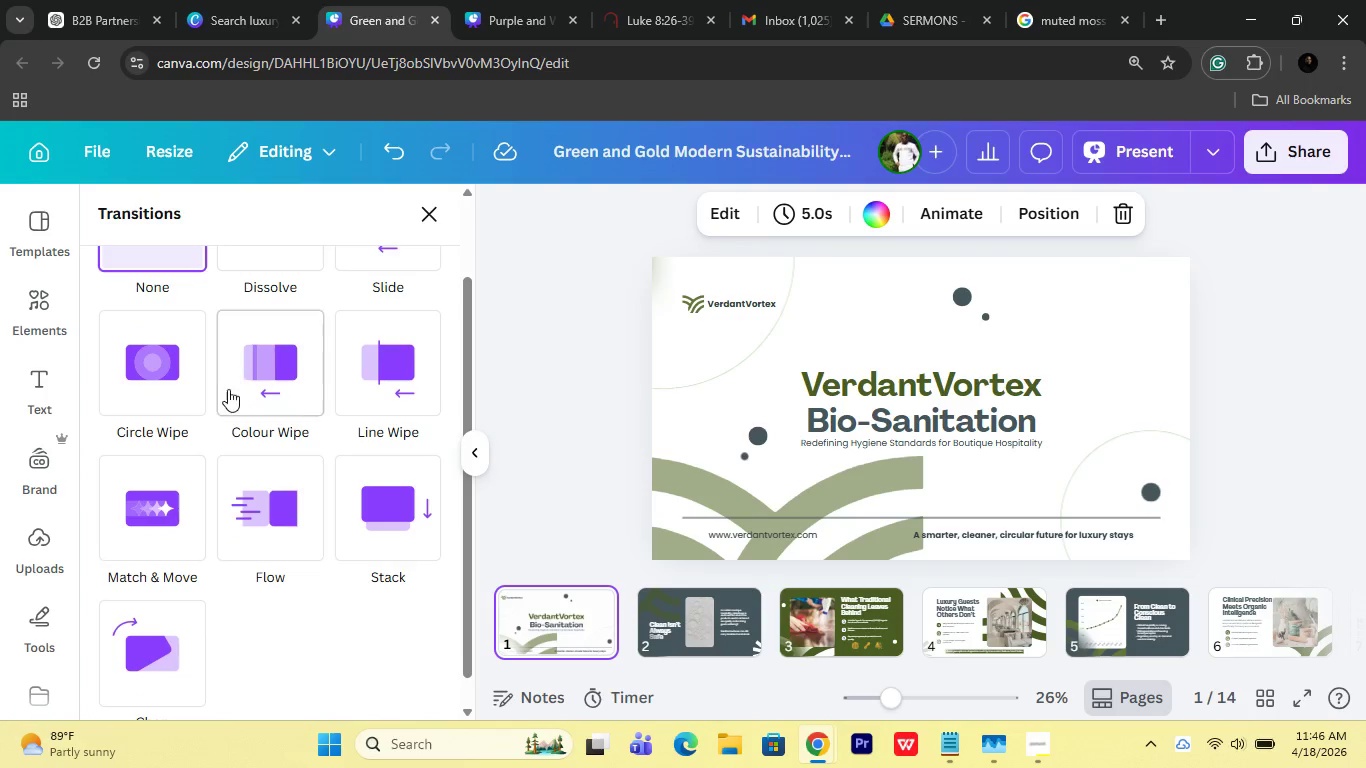 
scroll: coordinate [226, 395], scroll_direction: up, amount: 1.0
 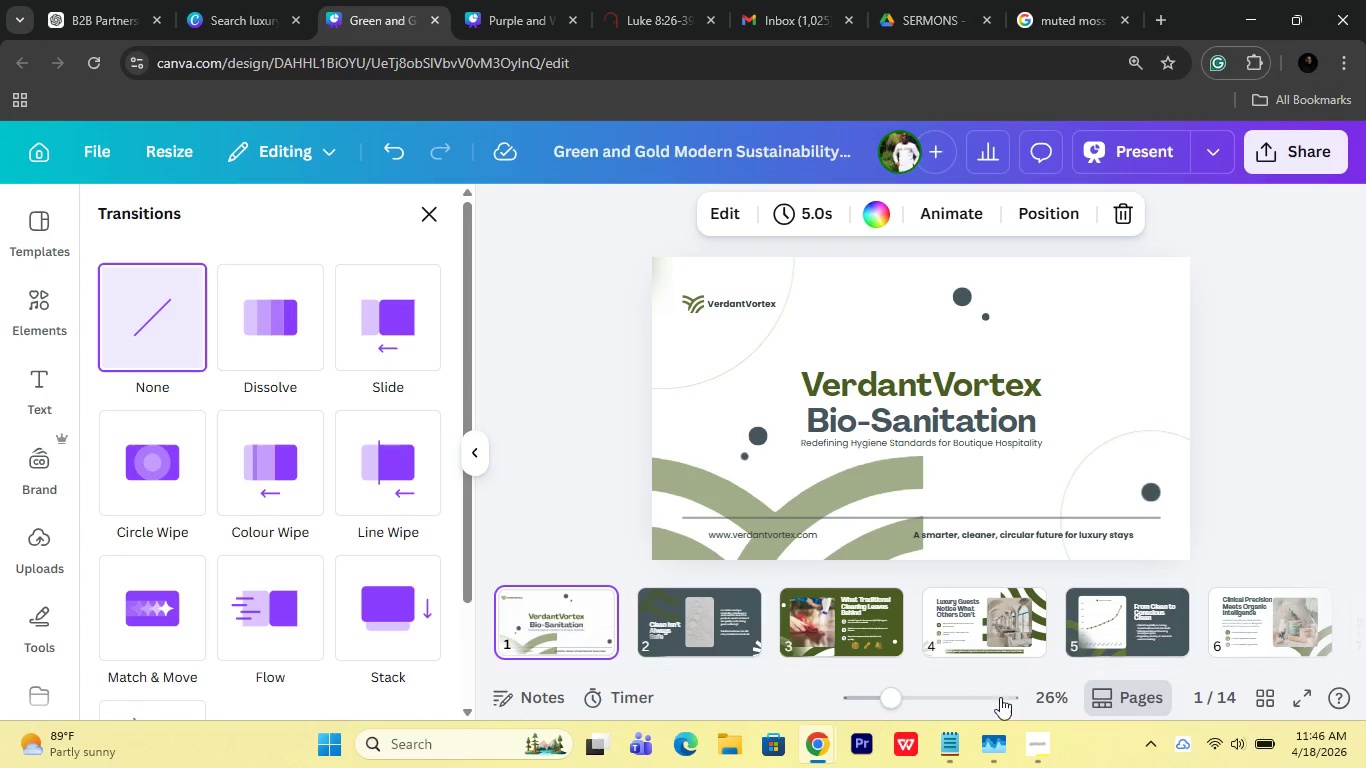 
left_click([944, 737])
 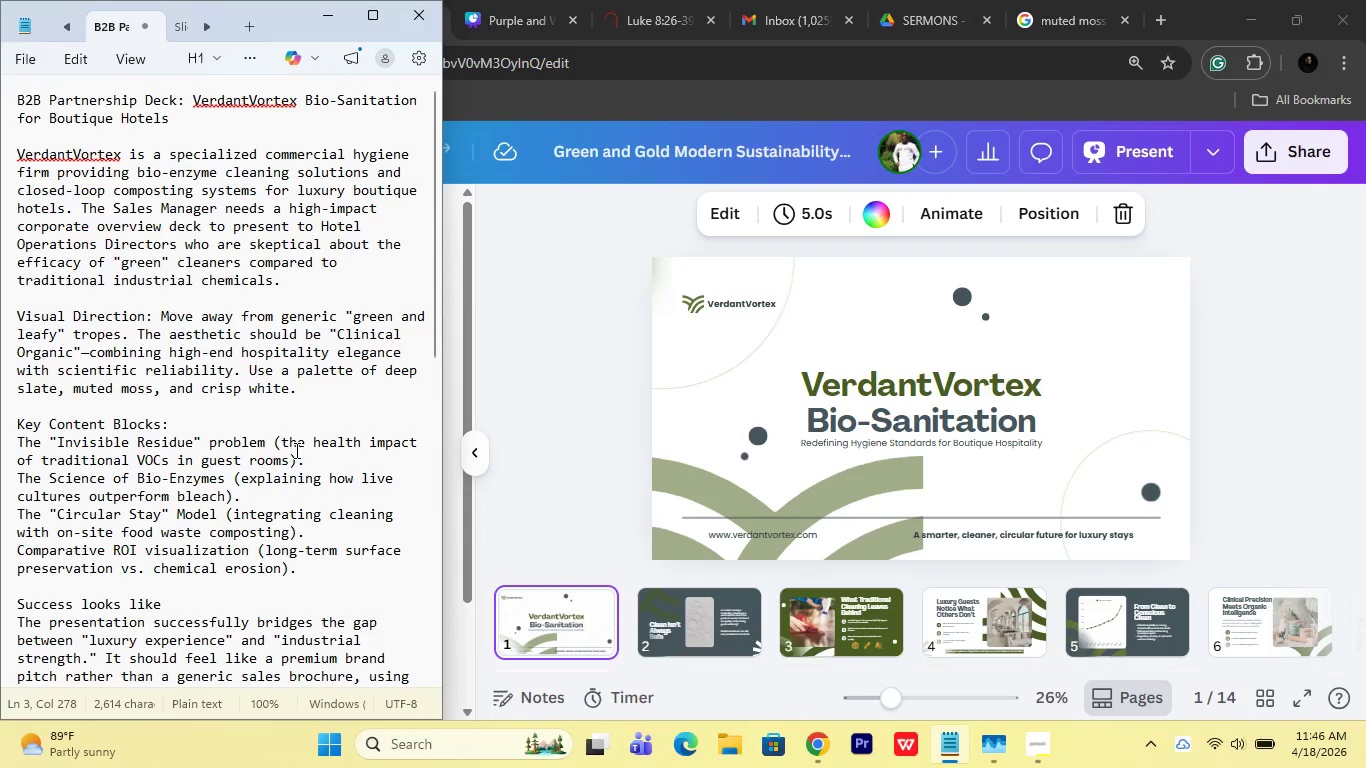 
left_click([295, 450])
 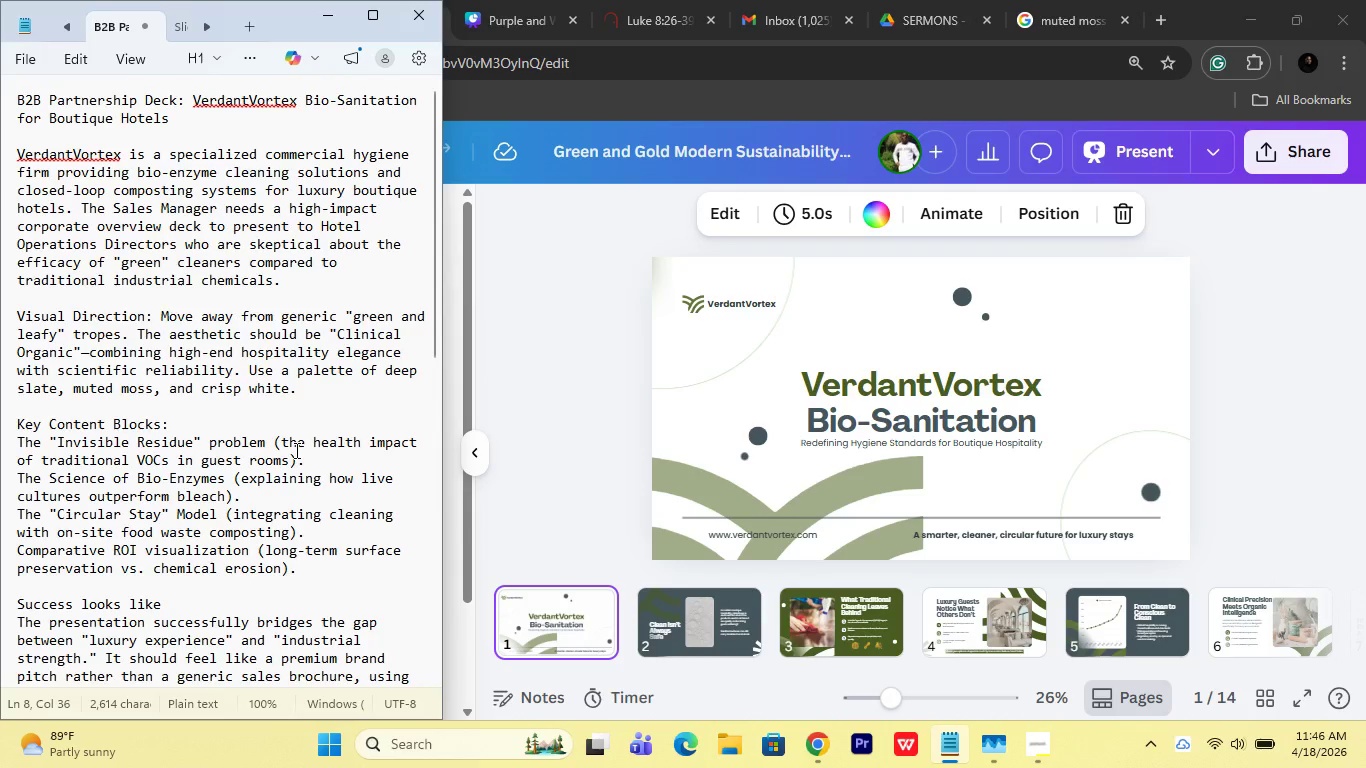 
key(Control+F)
 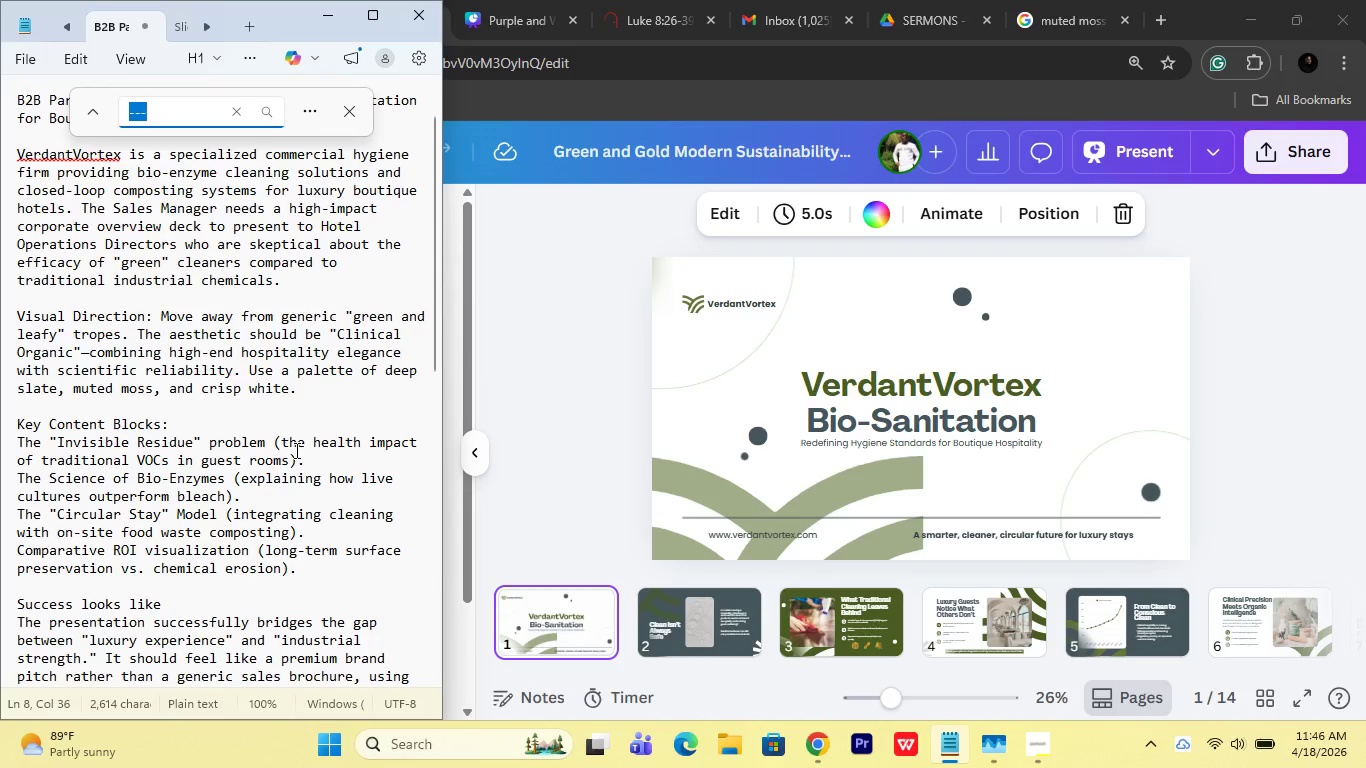 
type(morph)
 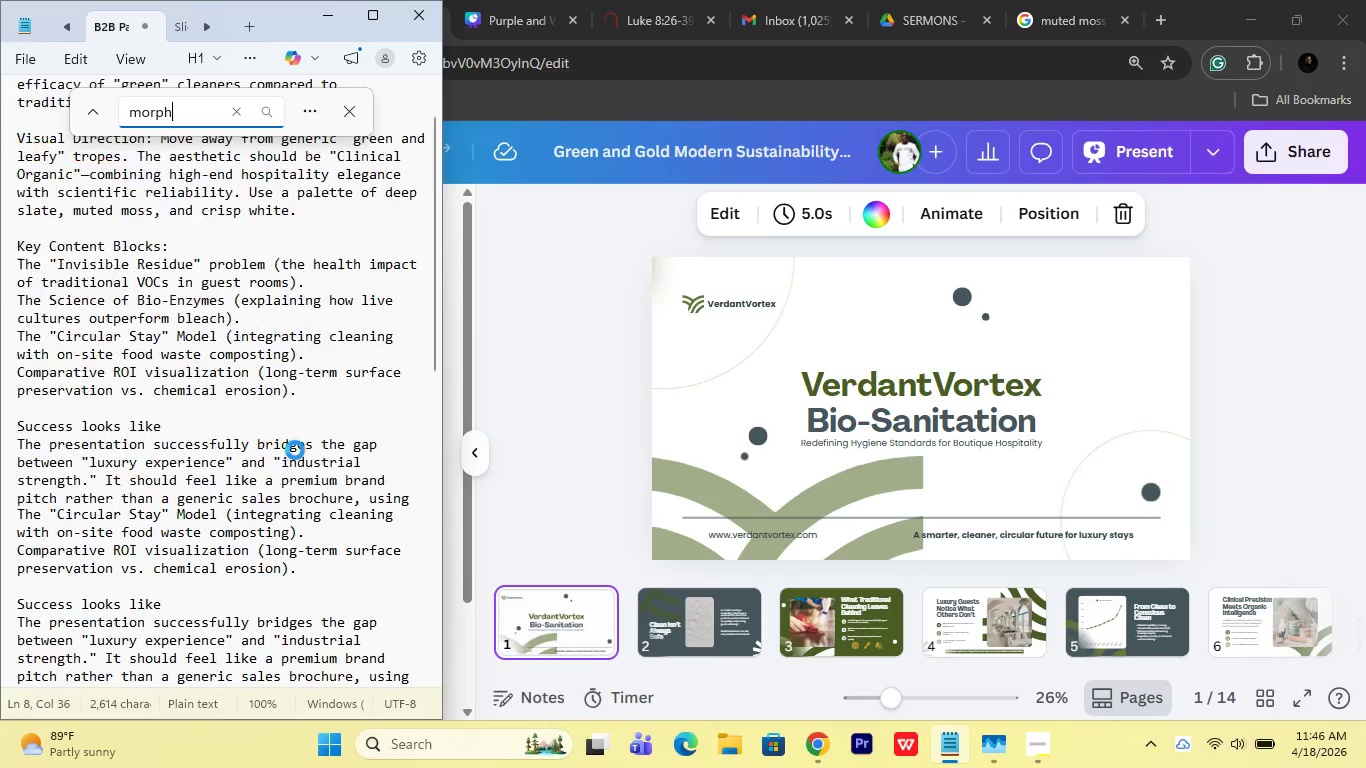 
key(Enter)
 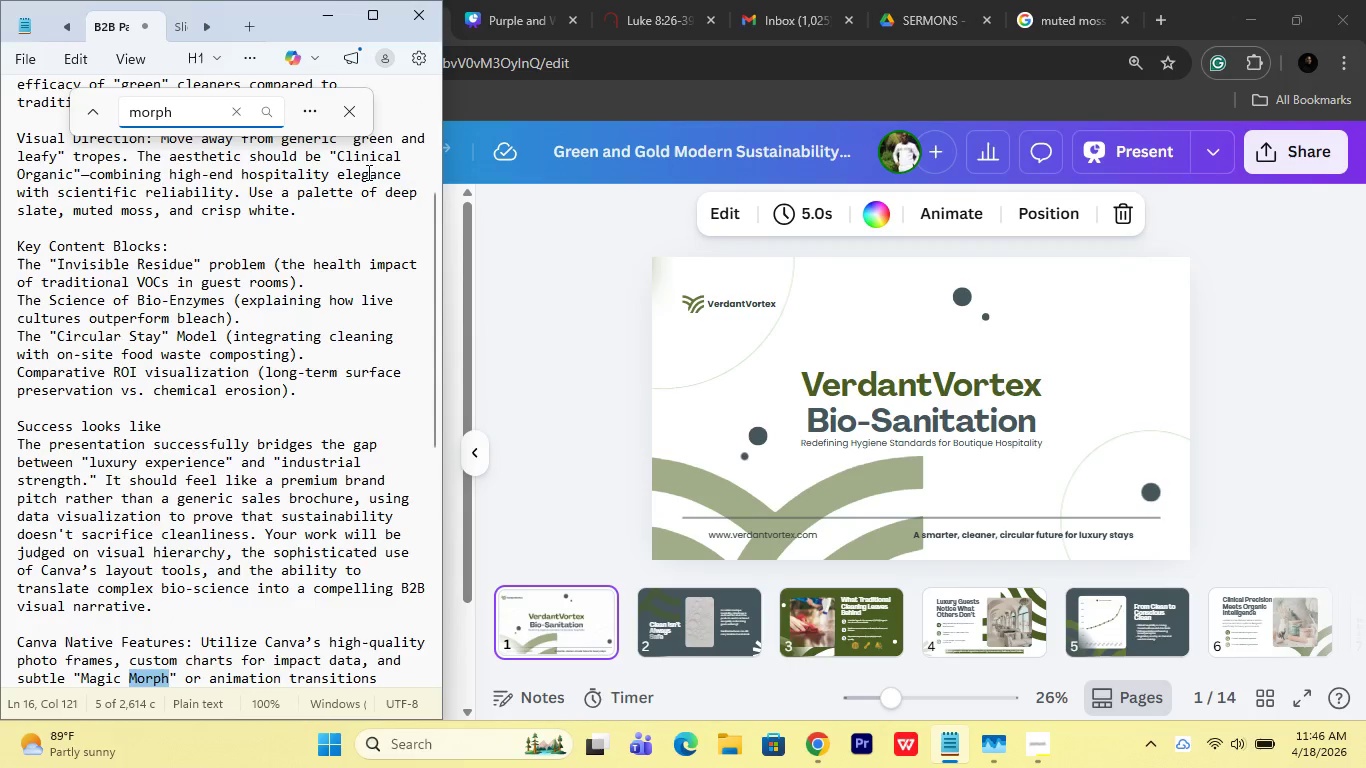 
left_click([349, 118])
 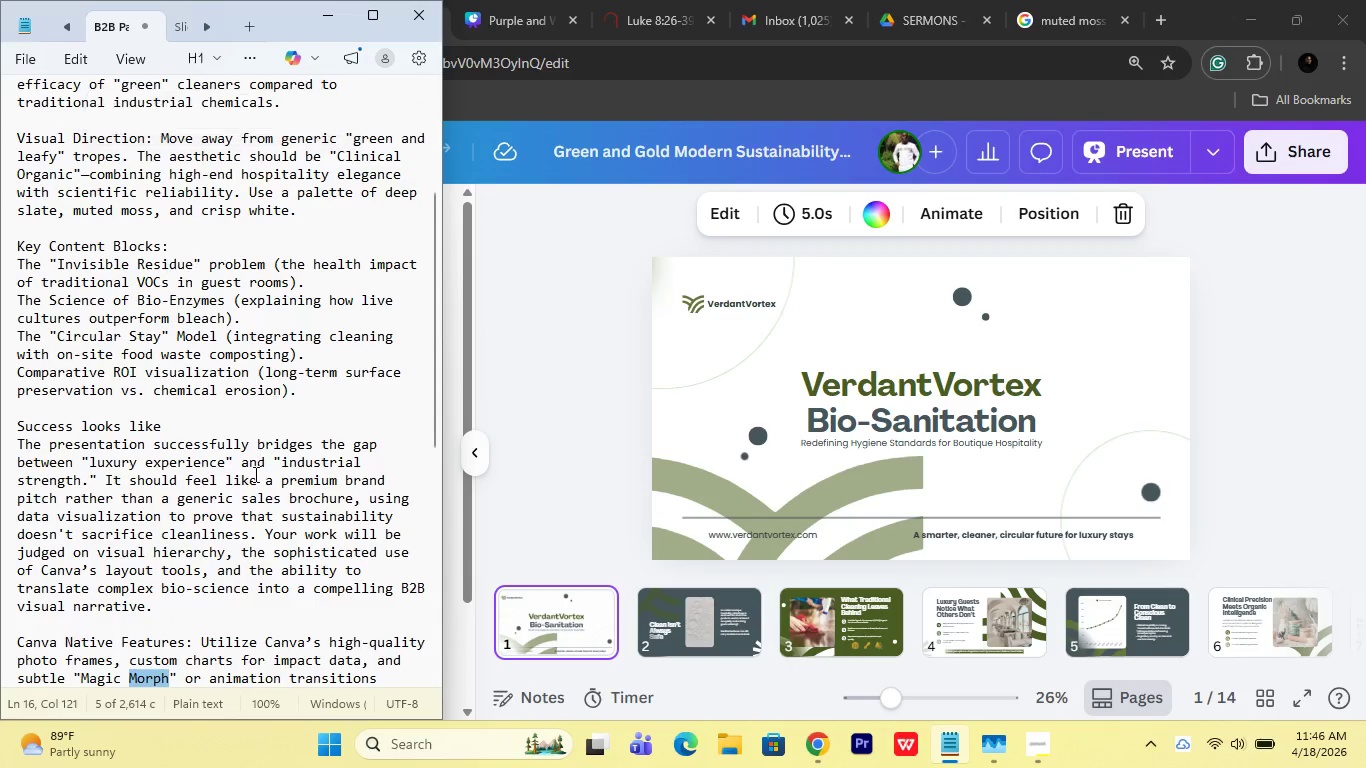 
scroll: coordinate [254, 477], scroll_direction: down, amount: 3.0
 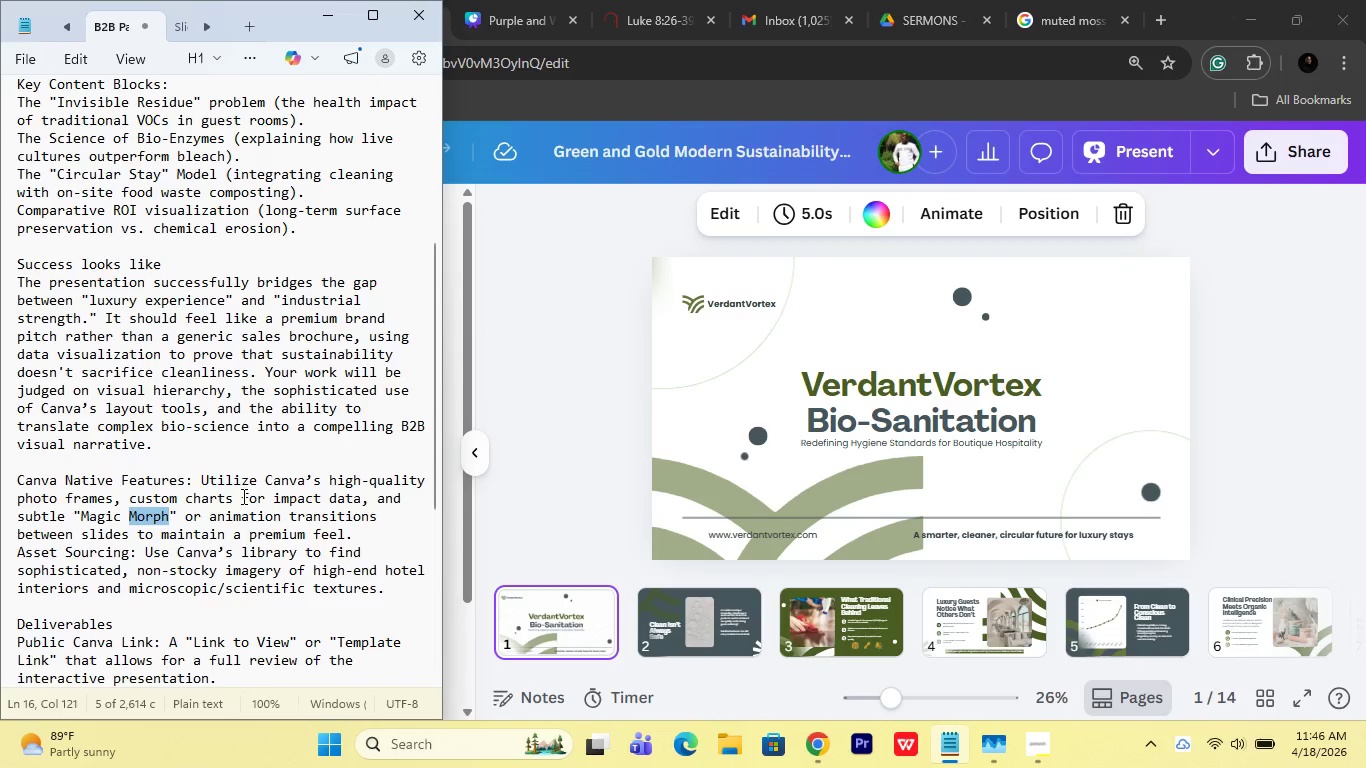 
wait(8.86)
 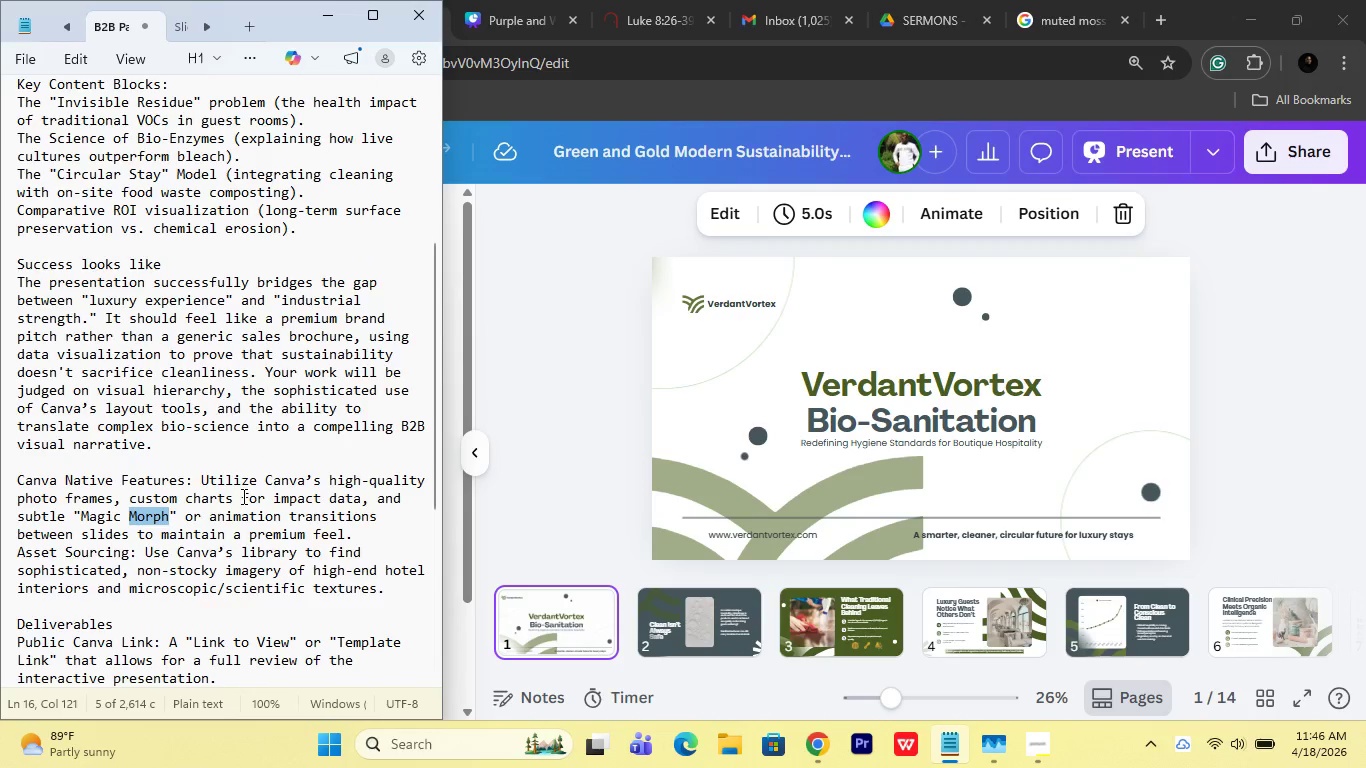 
left_click([634, 599])
 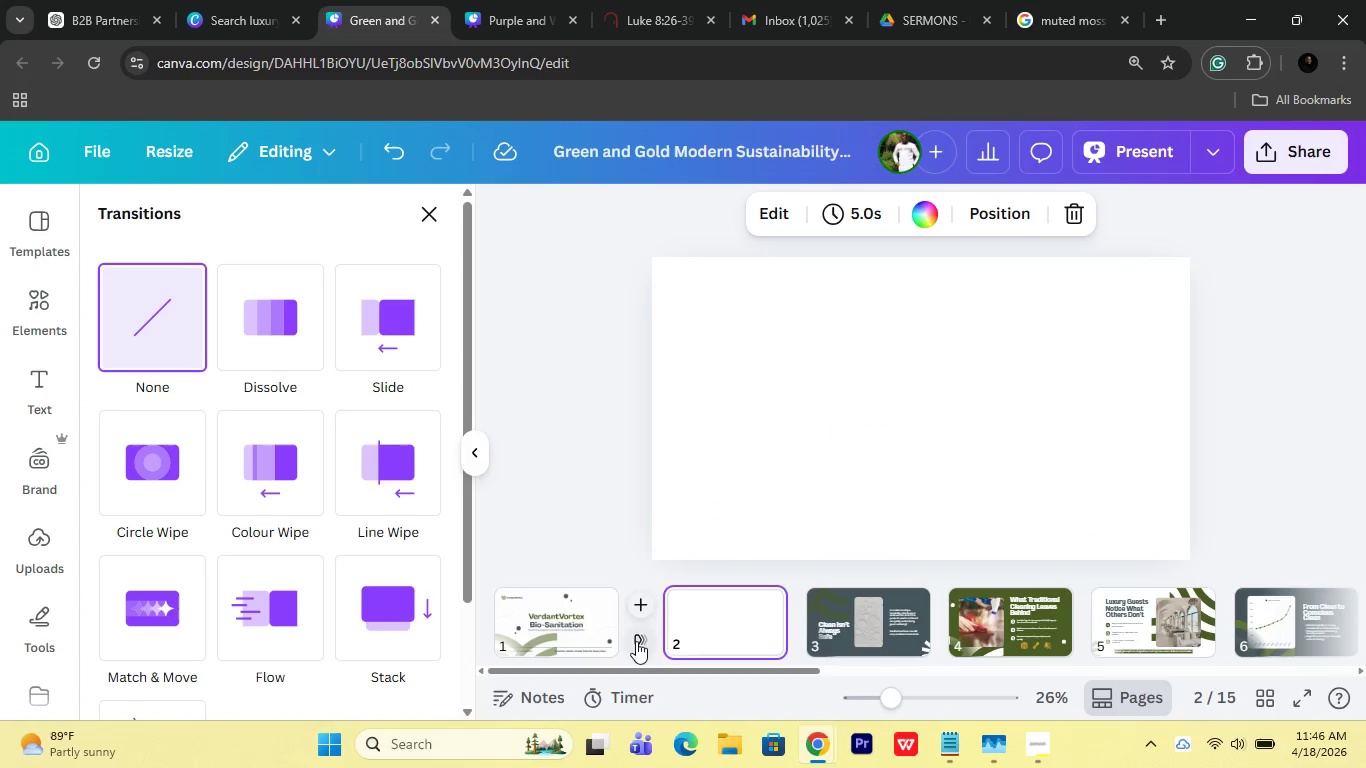 
left_click([644, 638])
 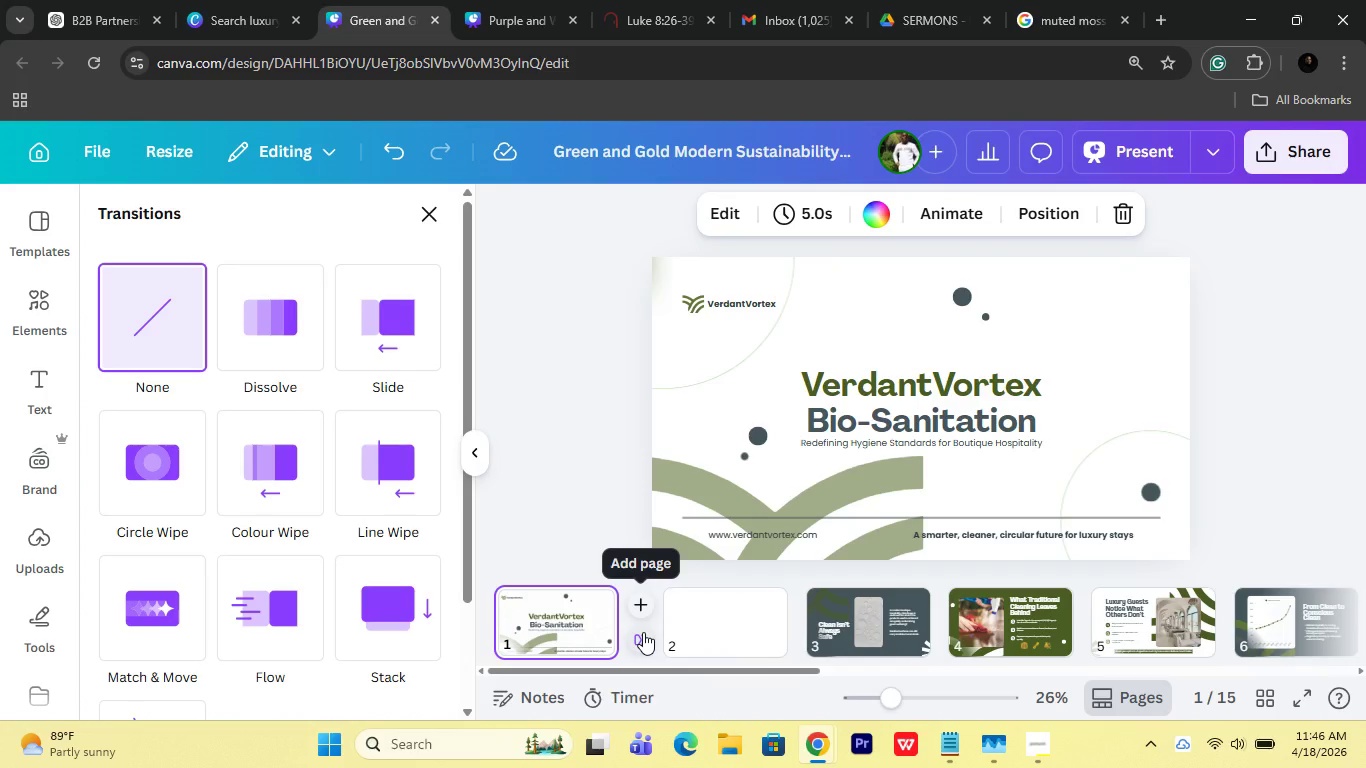 
key(Control+Z)
 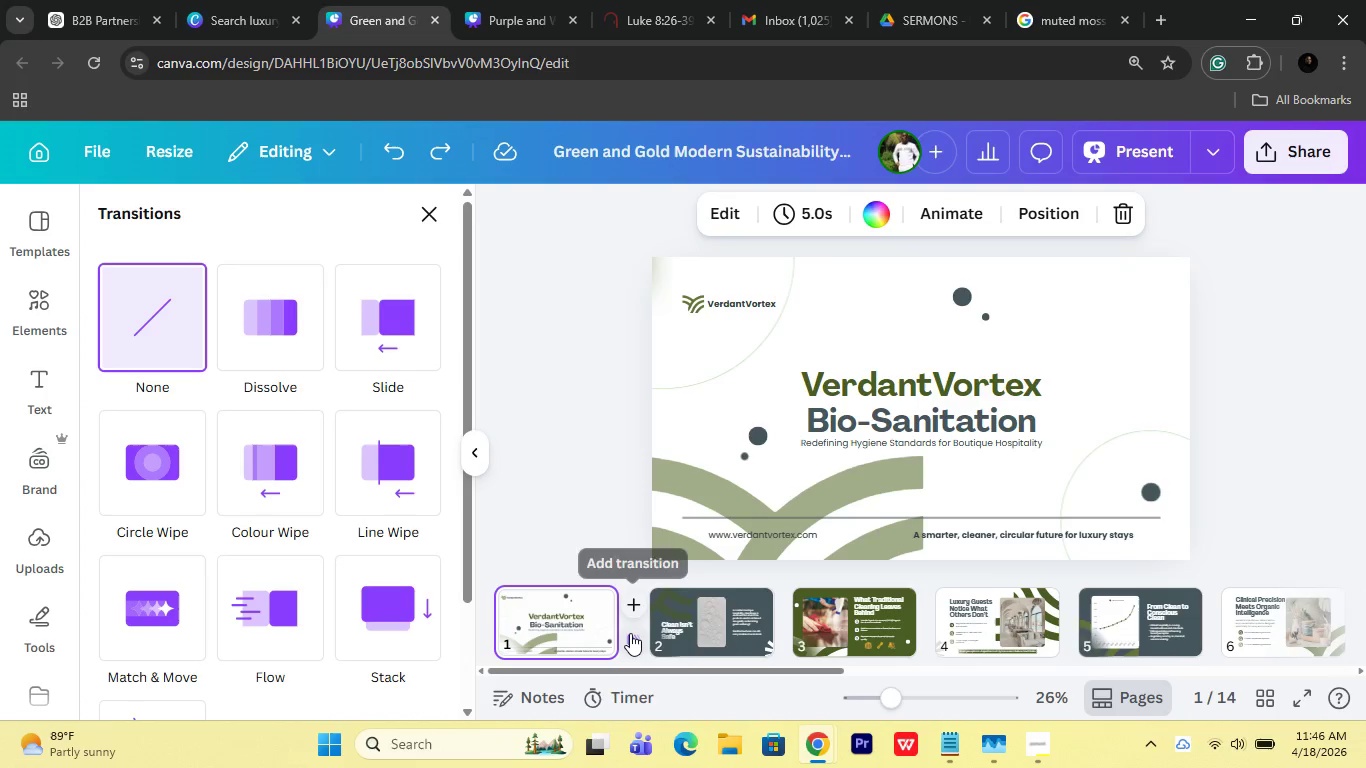 
left_click([636, 639])
 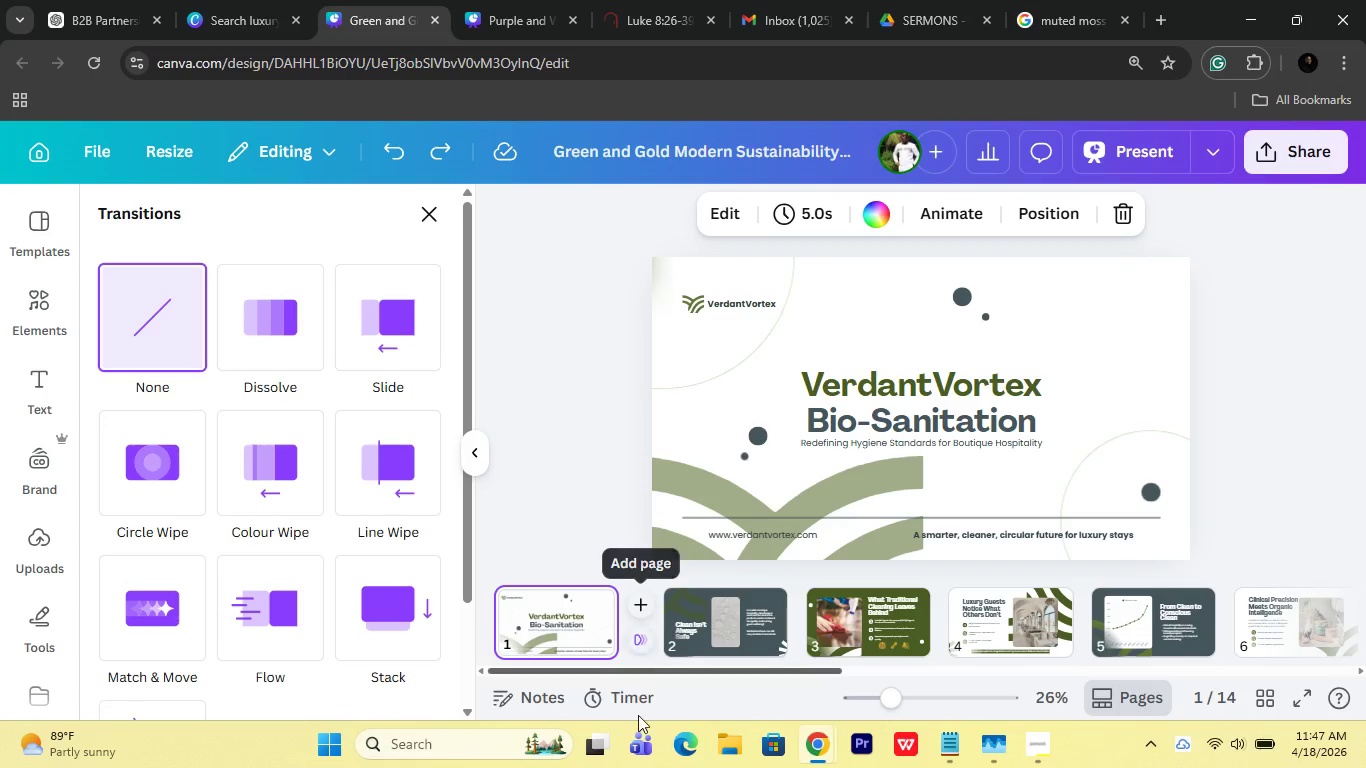 
wait(15.75)
 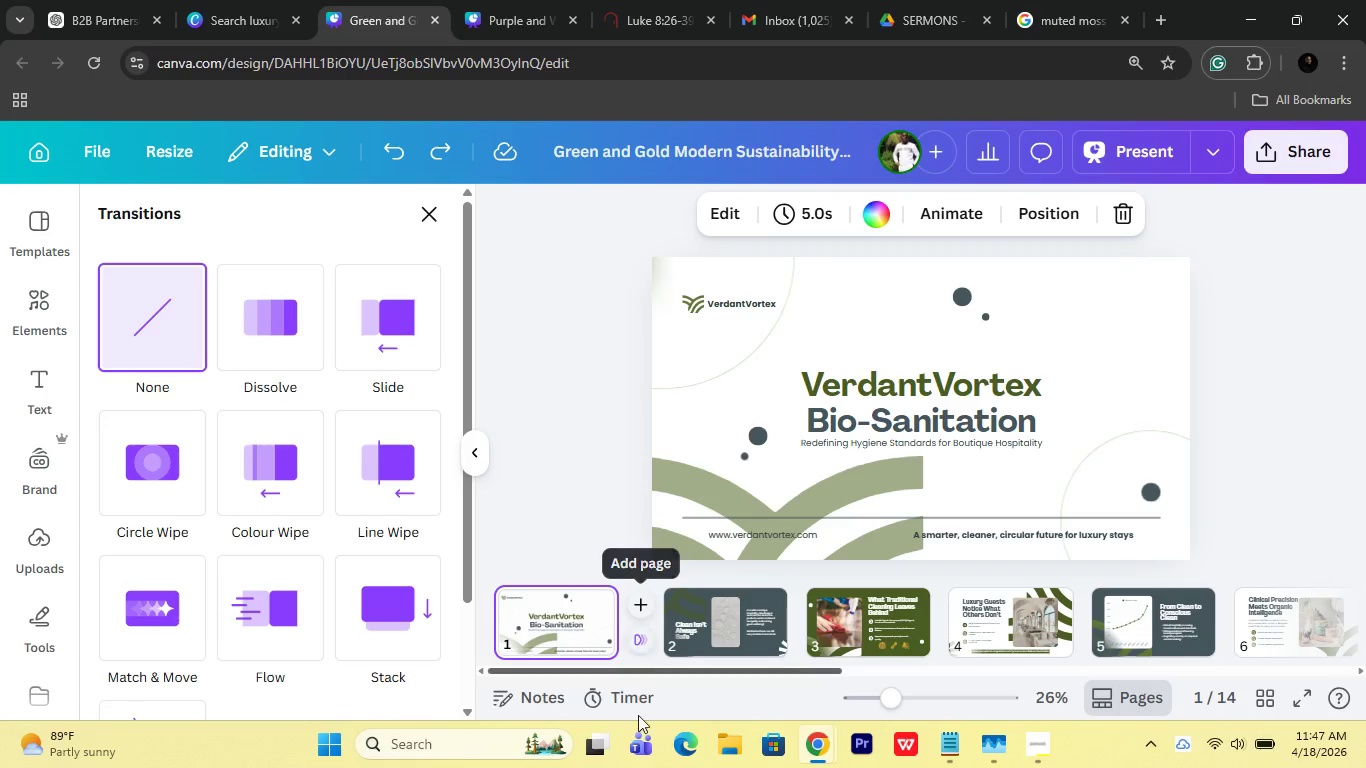 
scroll: coordinate [377, 556], scroll_direction: down, amount: 2.0
 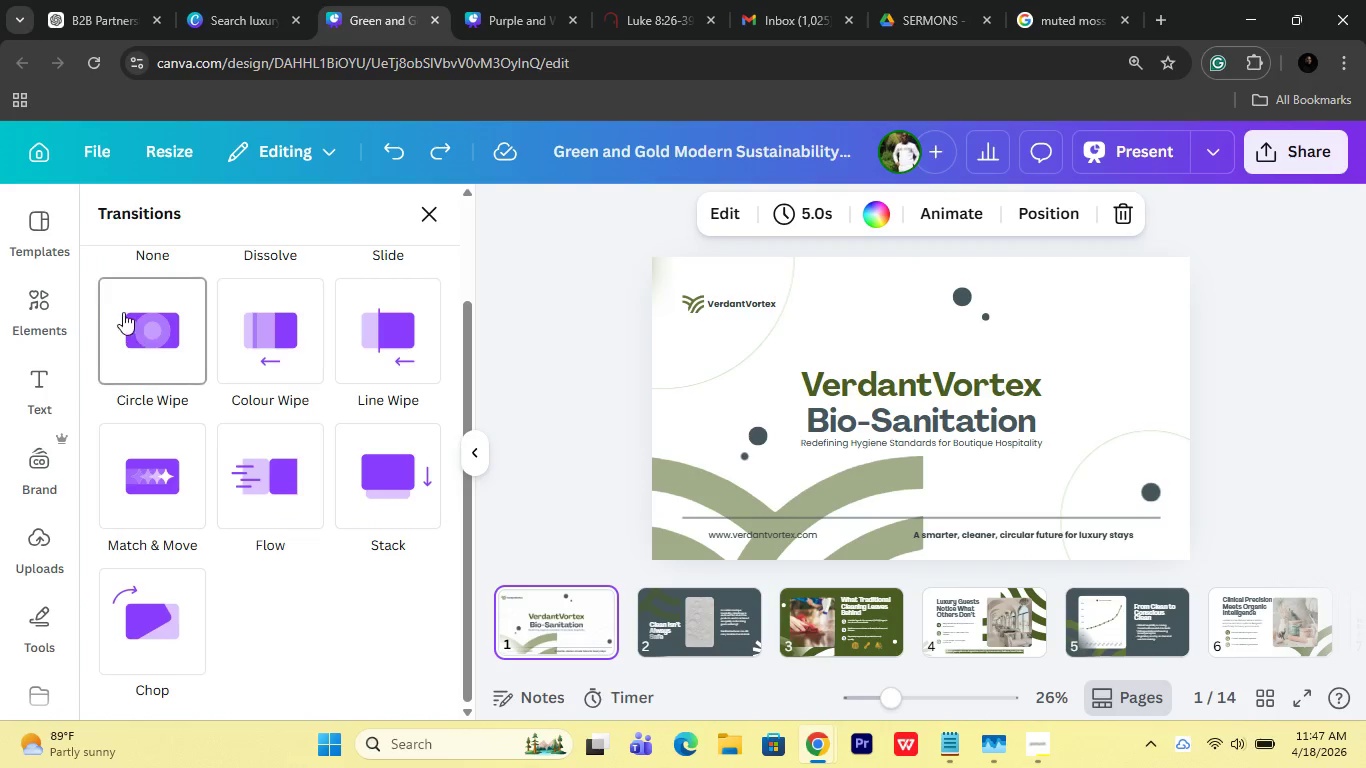 
scroll: coordinate [213, 430], scroll_direction: up, amount: 2.0
 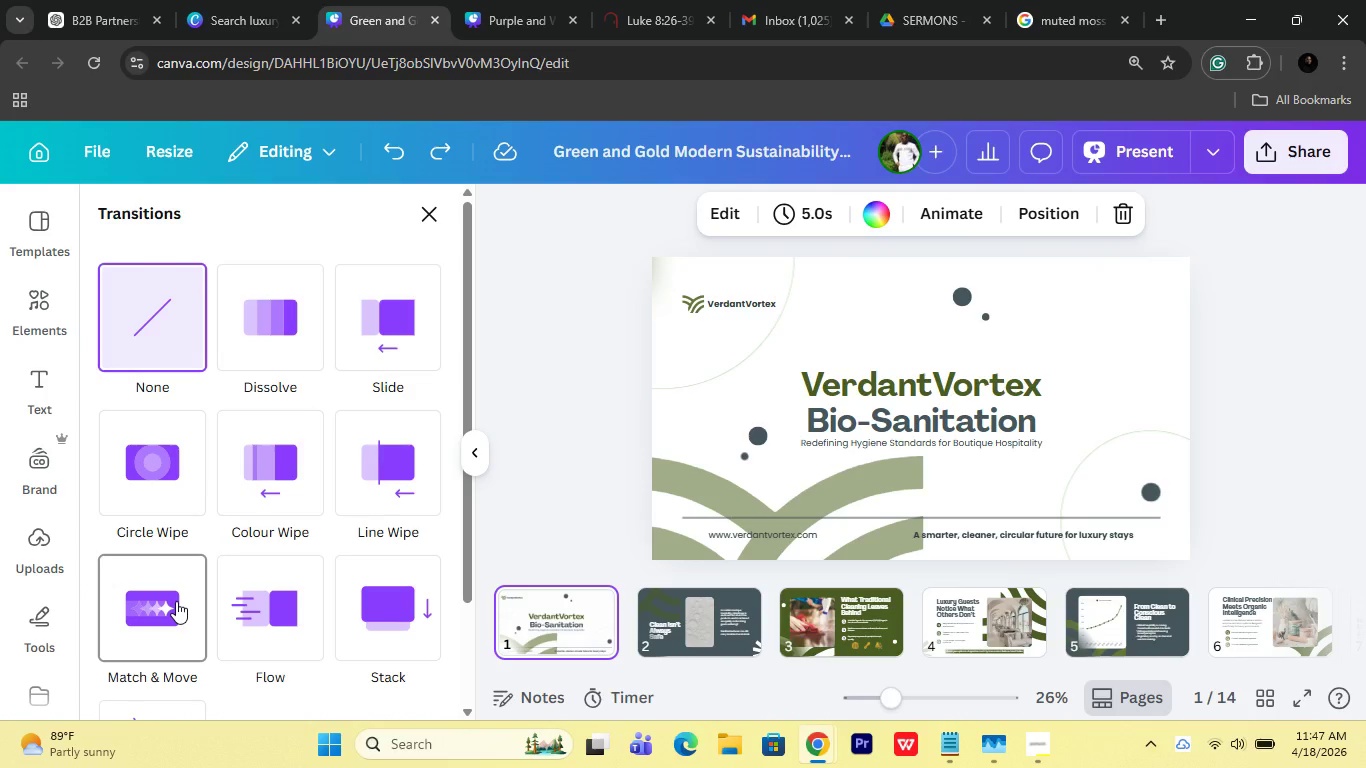 
scroll: coordinate [176, 602], scroll_direction: down, amount: 2.0
 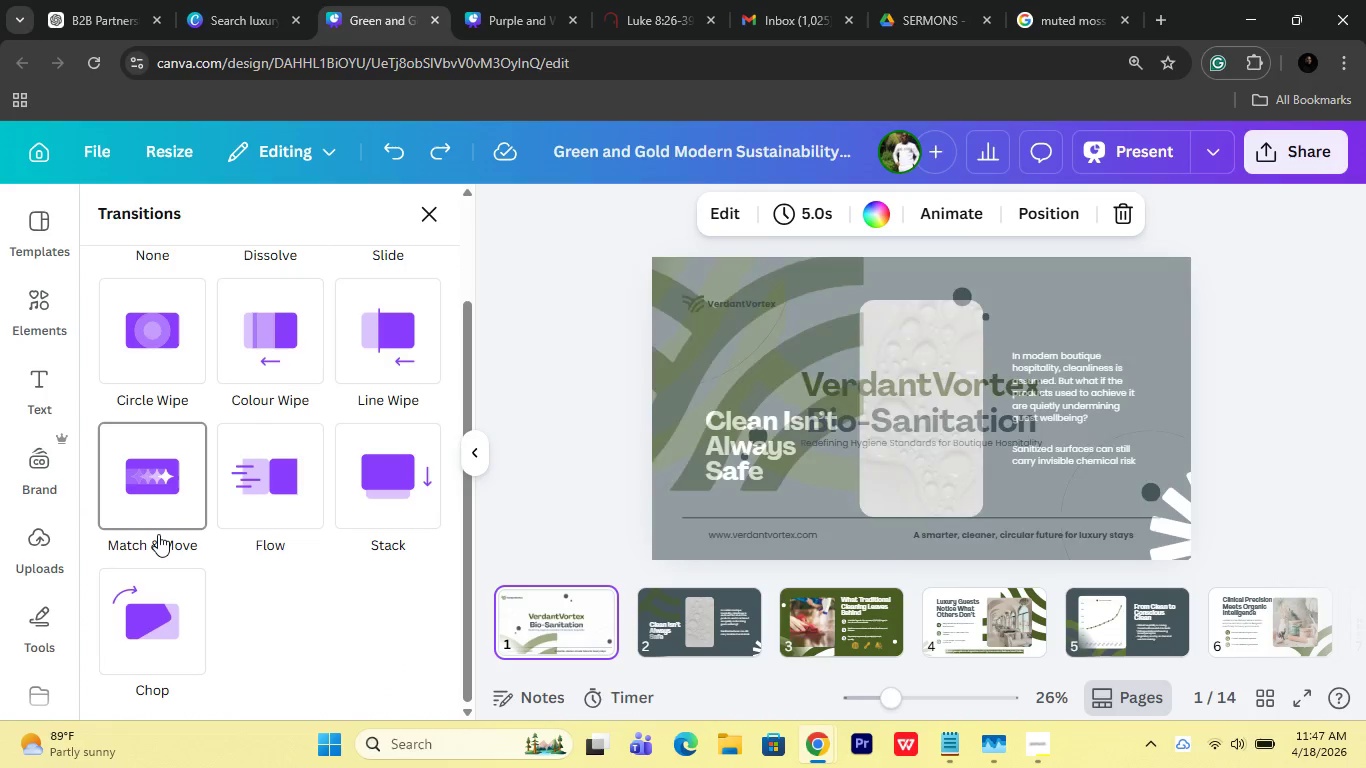 
left_click([158, 533])
 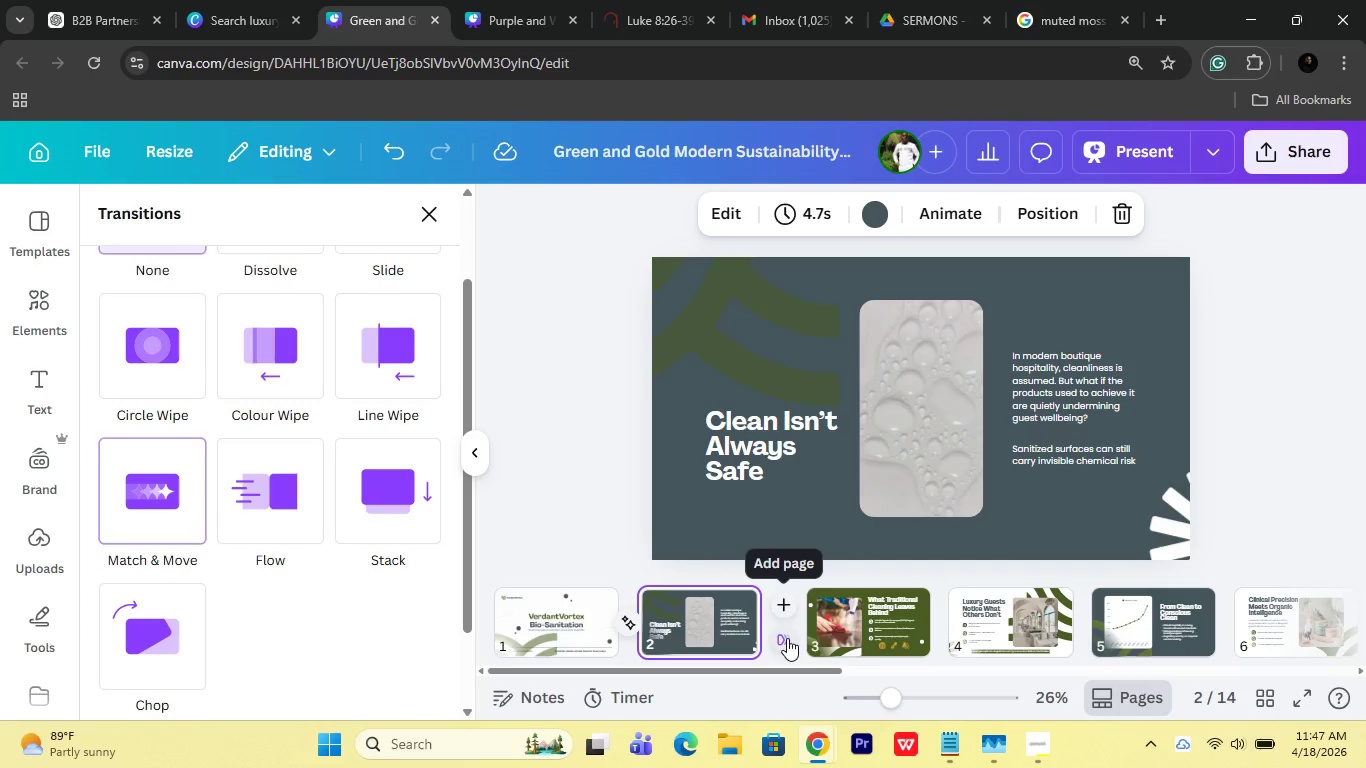 
left_click([159, 501])
 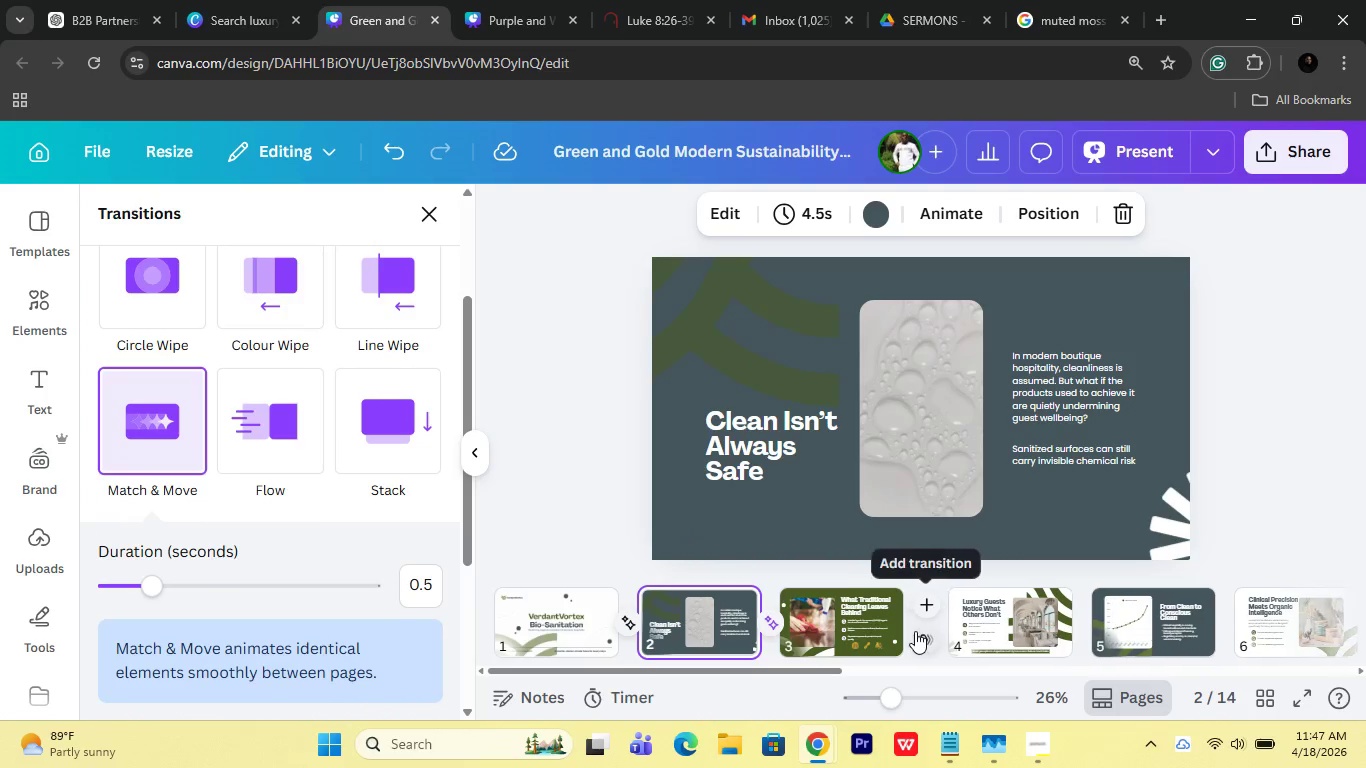 
left_click([928, 639])
 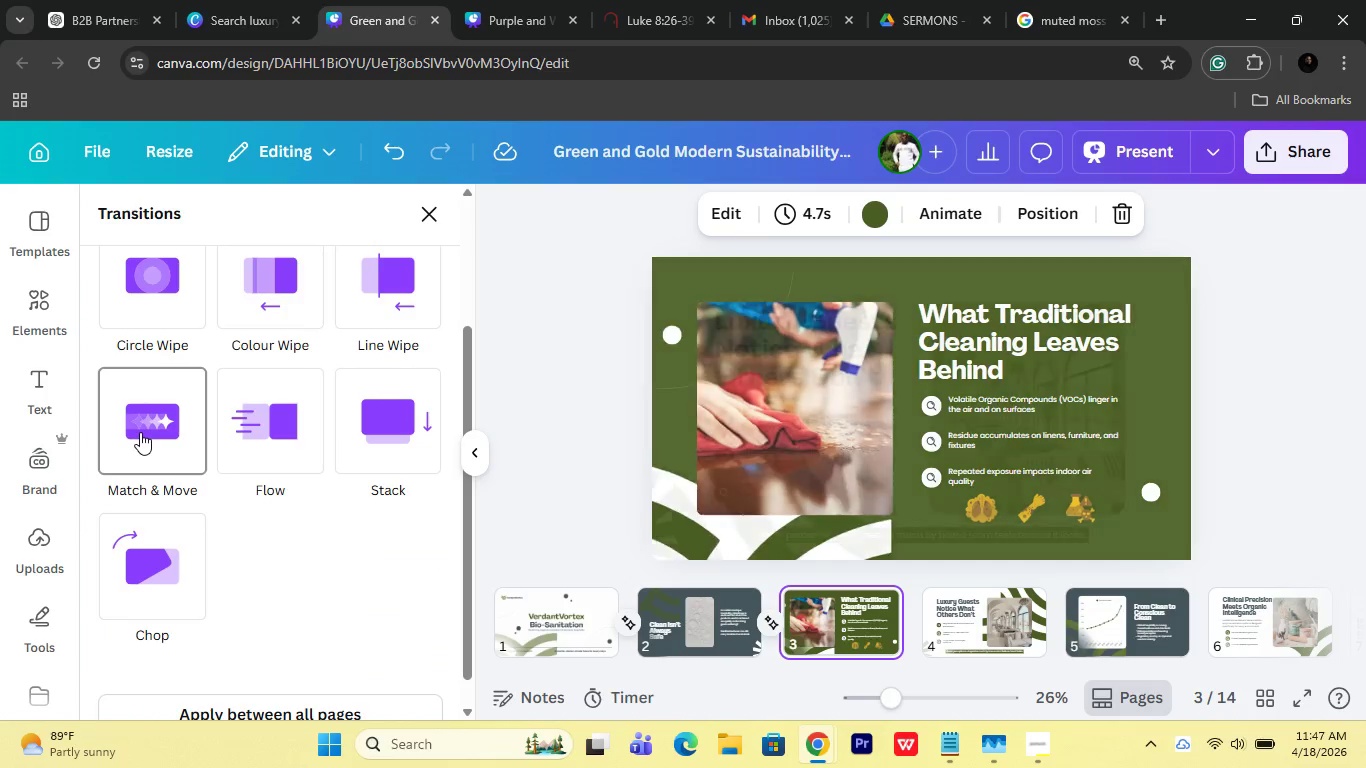 
left_click([140, 432])
 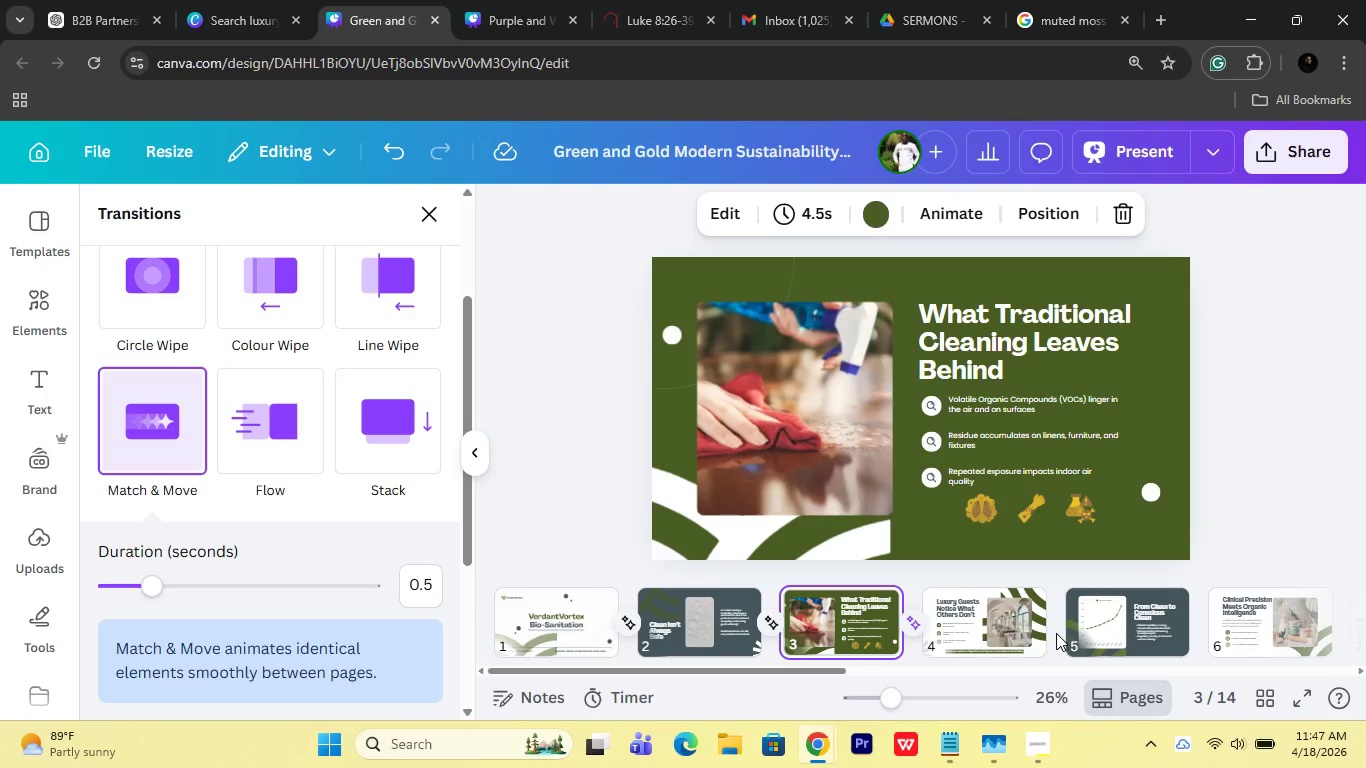 
left_click([1069, 633])
 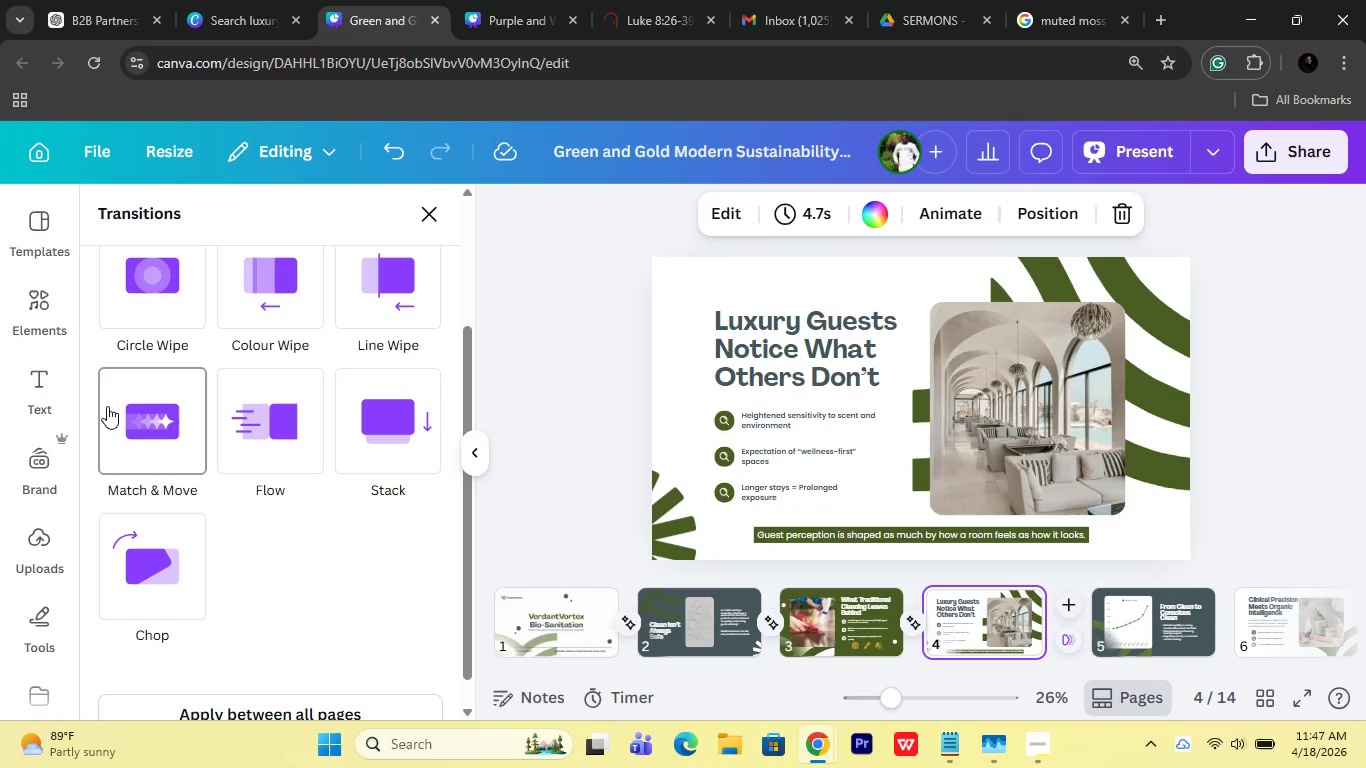 
left_click([120, 419])
 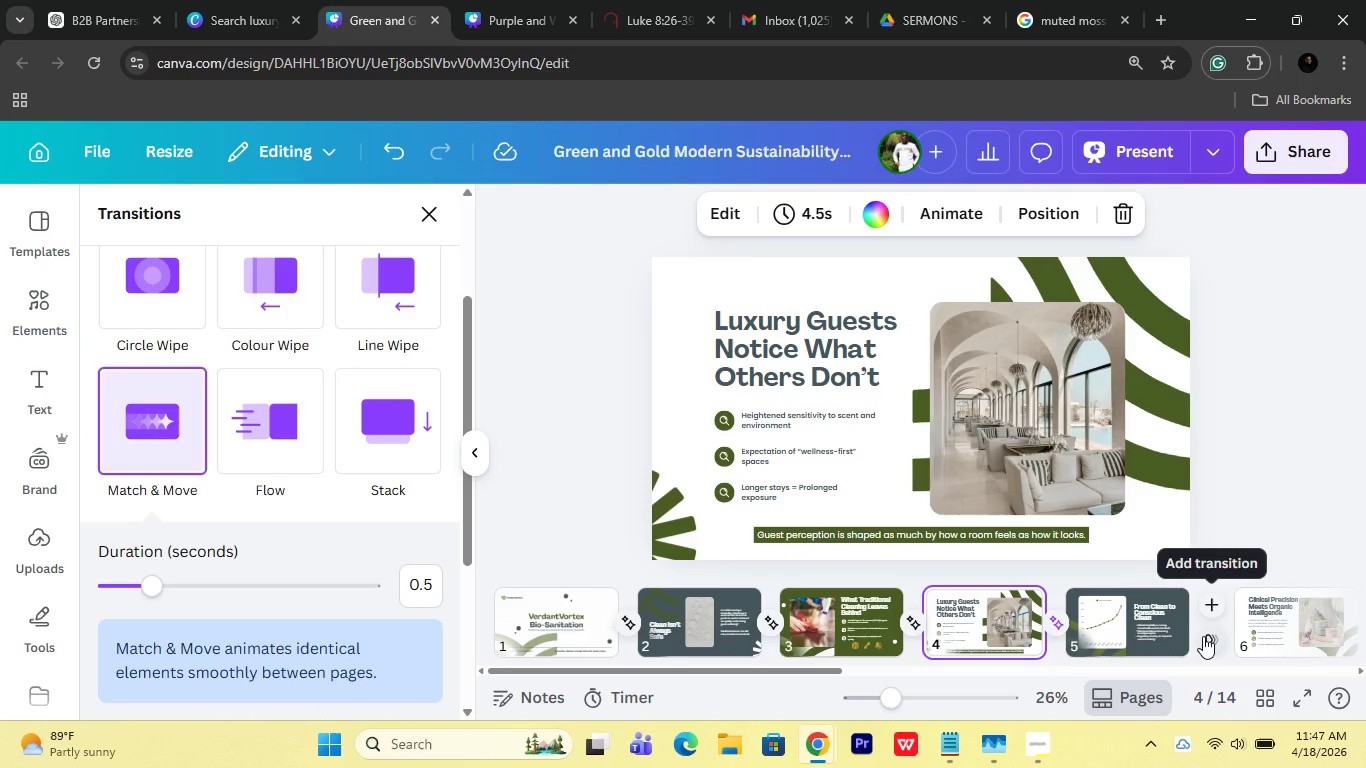 
left_click([1203, 636])
 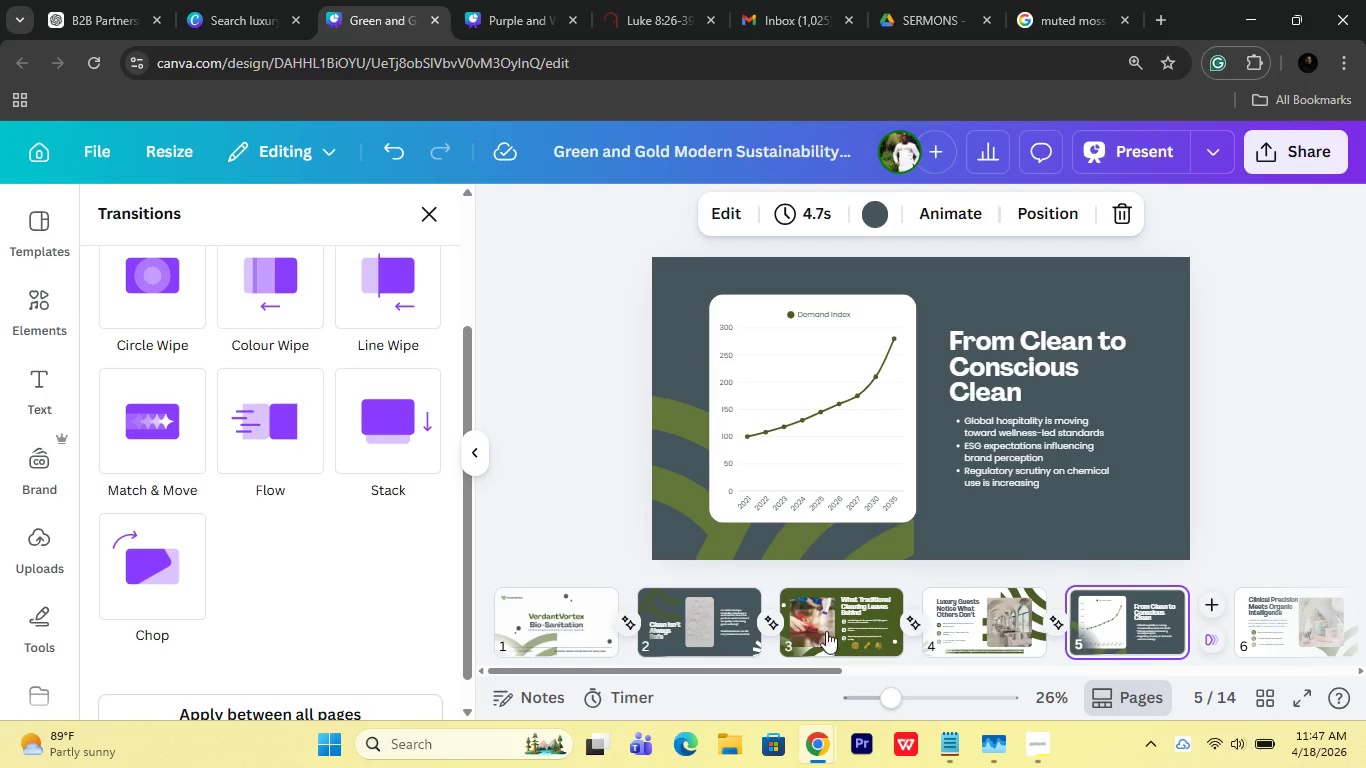 
left_click([167, 425])
 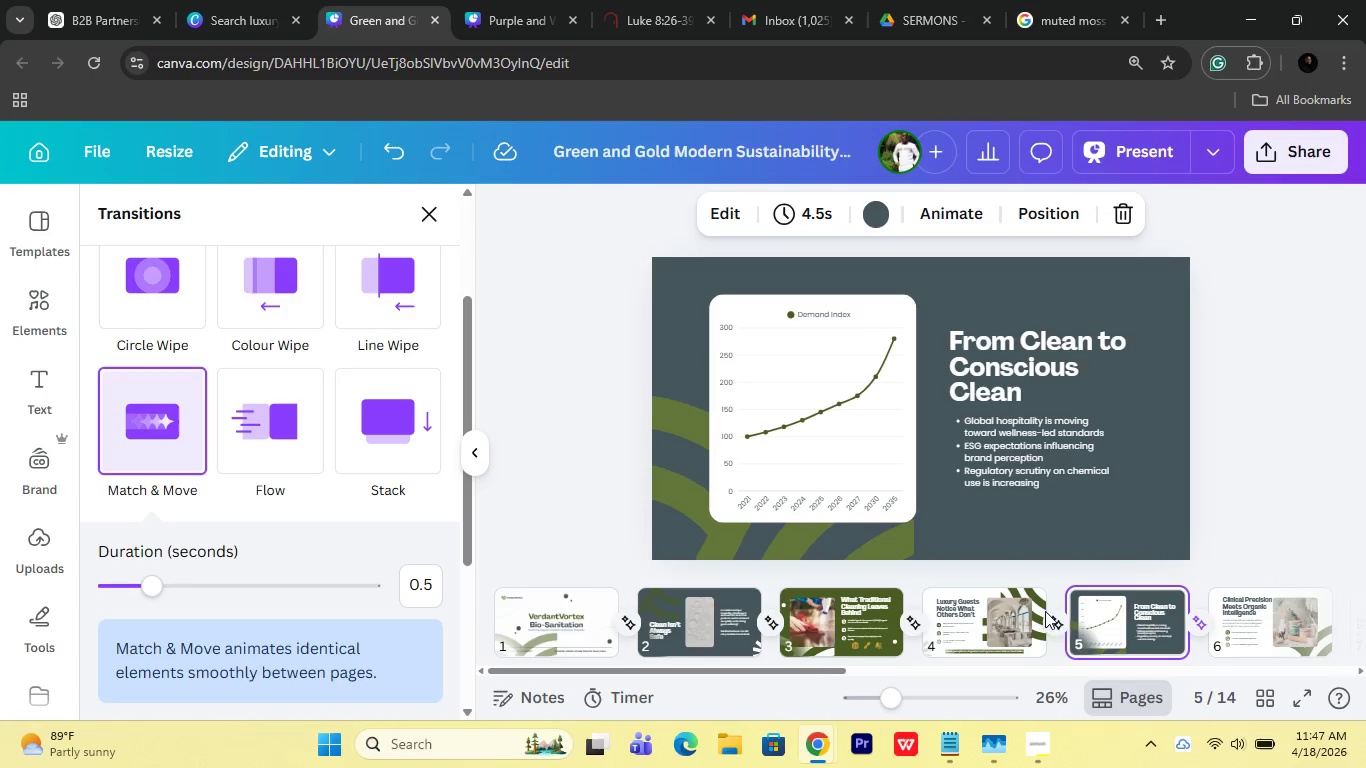 
scroll: coordinate [1109, 635], scroll_direction: down, amount: 3.0
 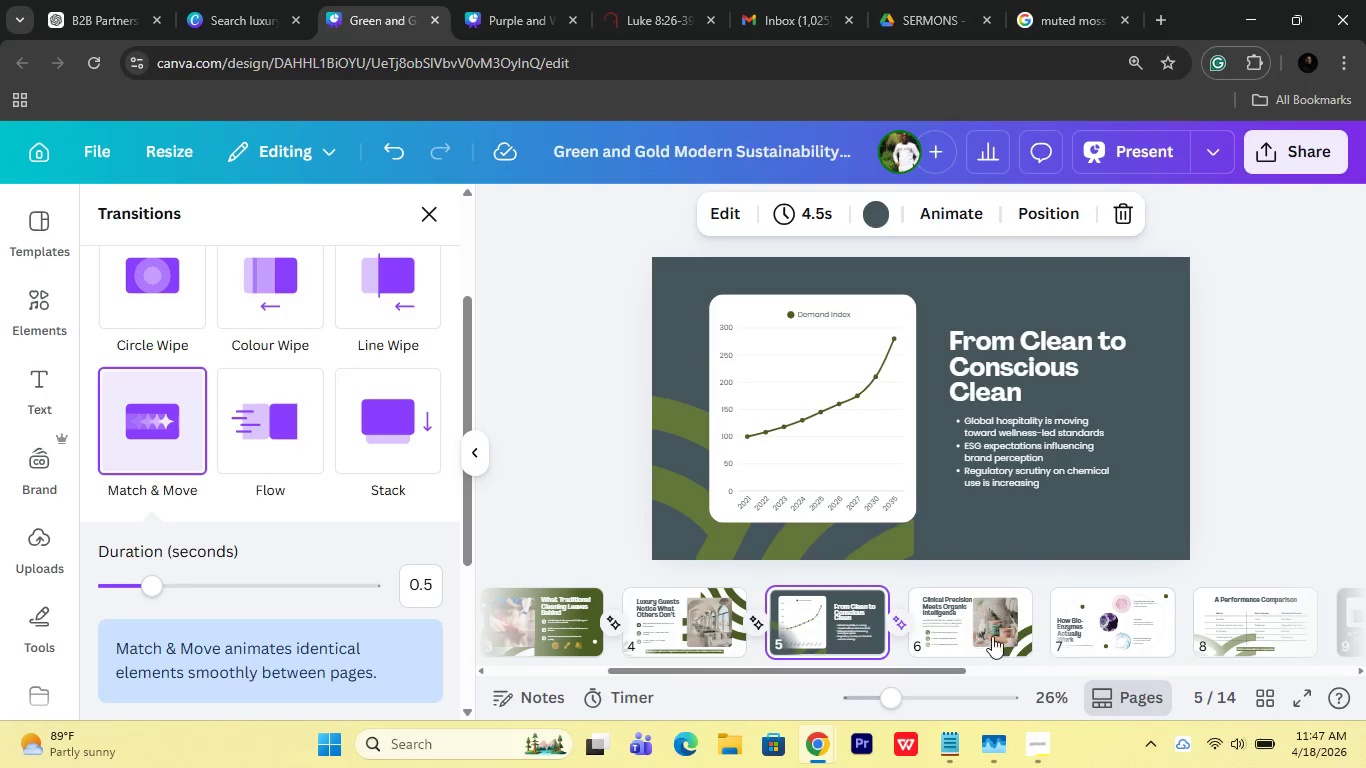 
mouse_move([1046, 638])
 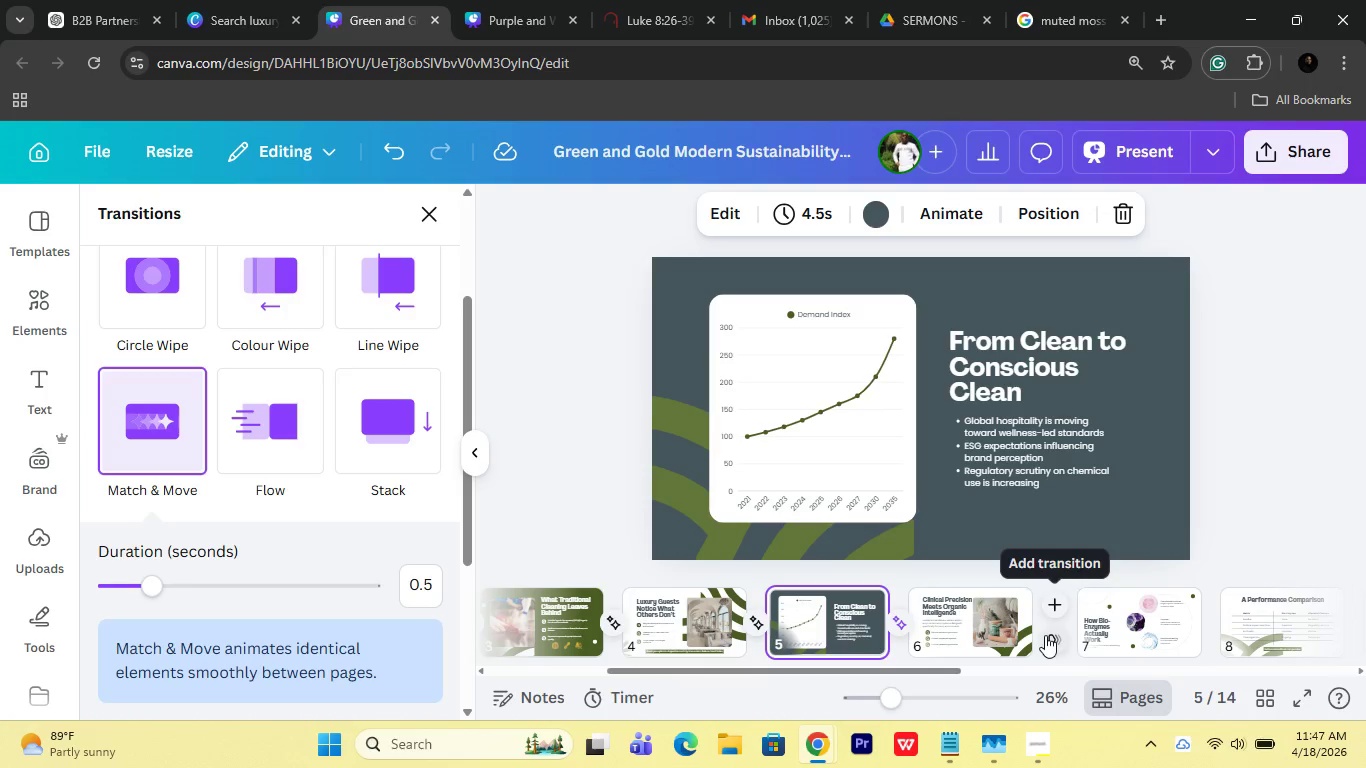 
left_click([1046, 635])
 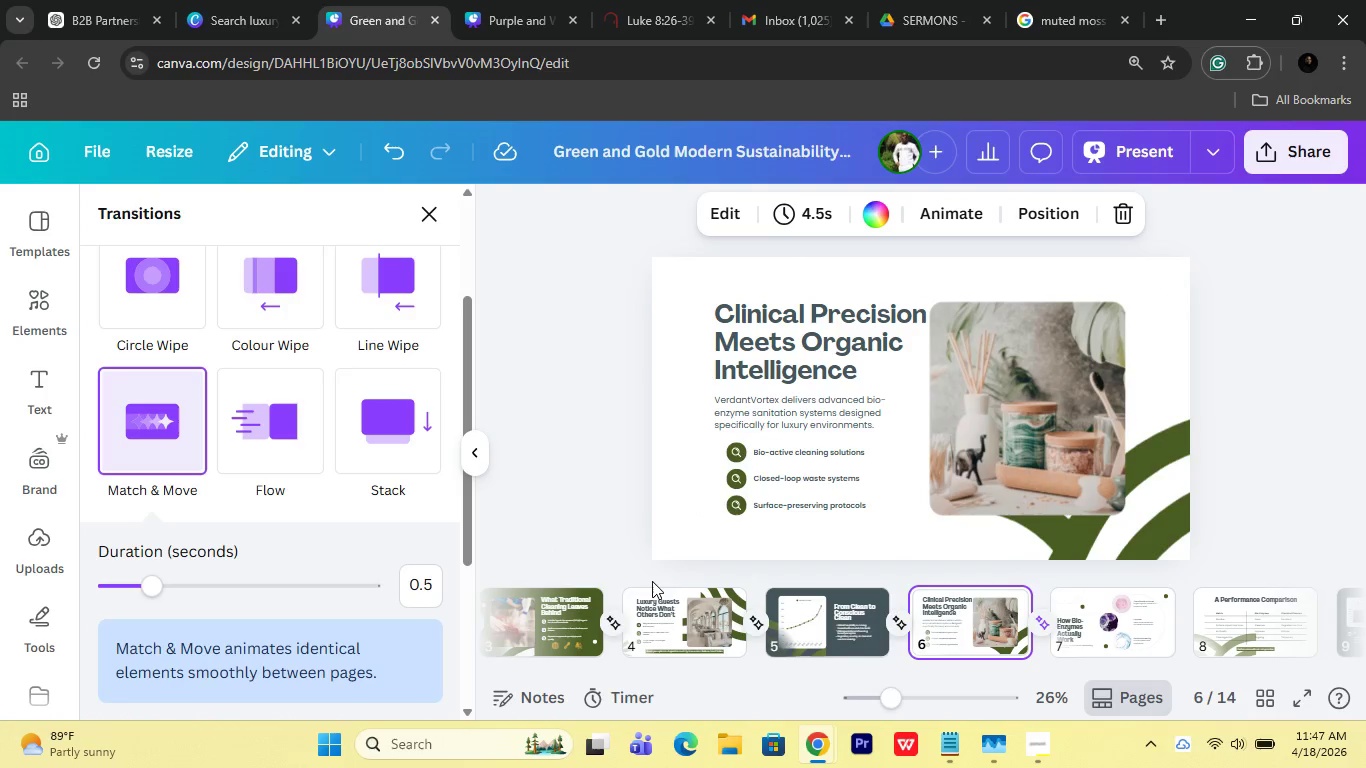 
left_click([827, 613])
 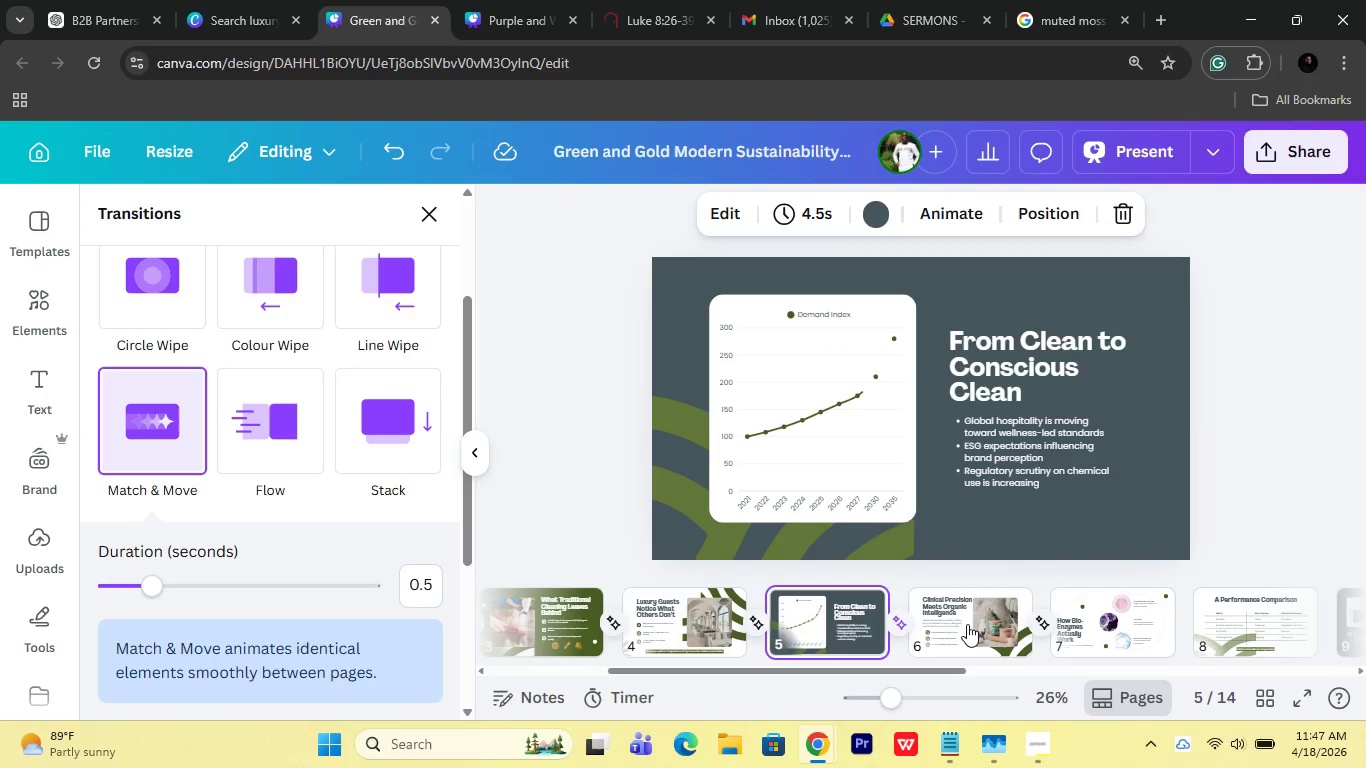 
left_click([973, 623])
 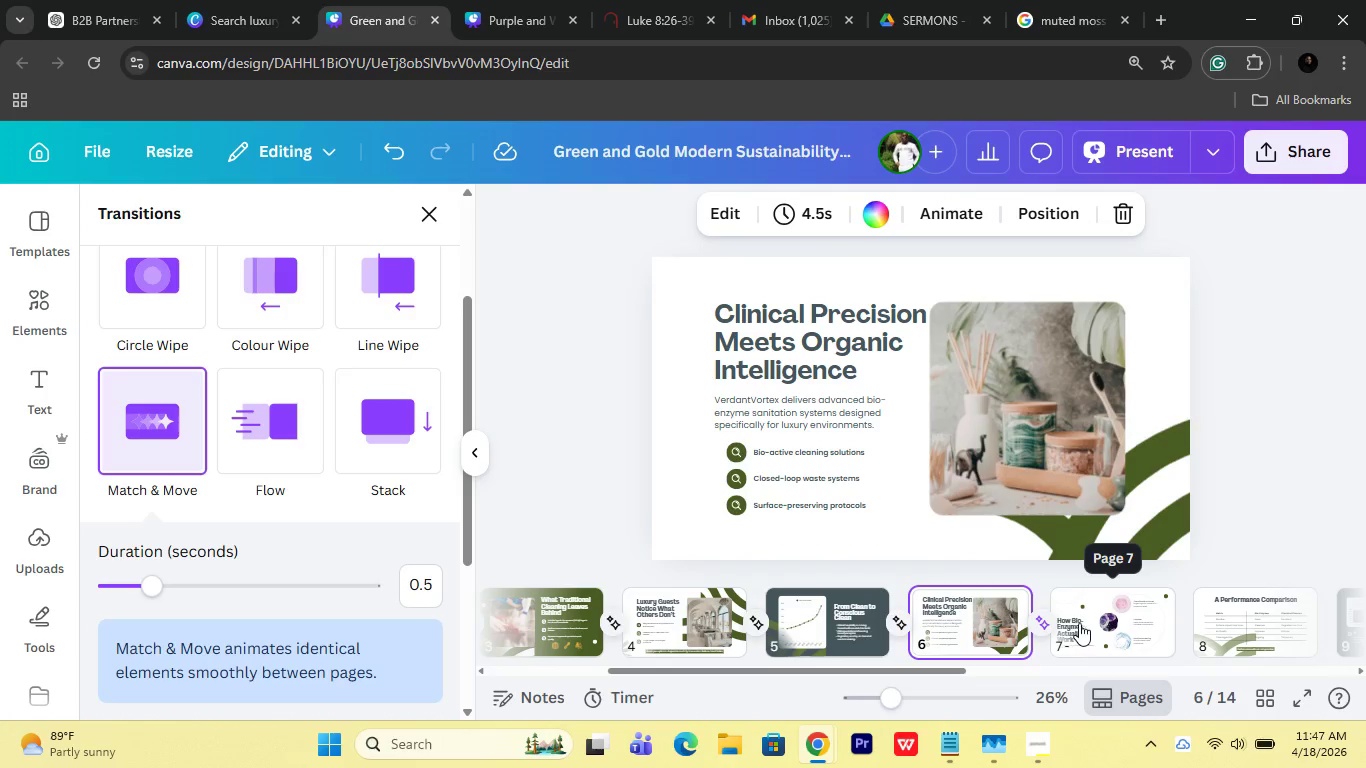 
scroll: coordinate [1120, 636], scroll_direction: down, amount: 1.0
 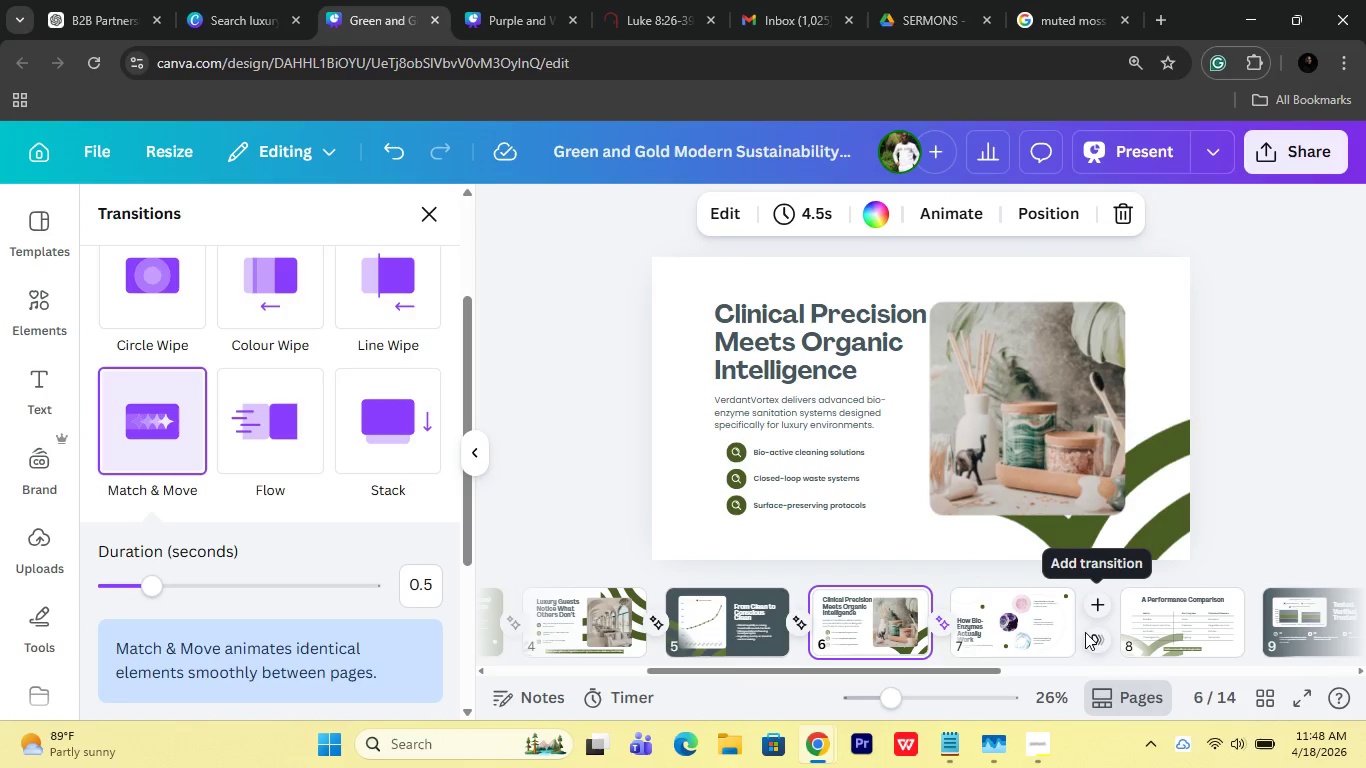 
left_click([1088, 637])
 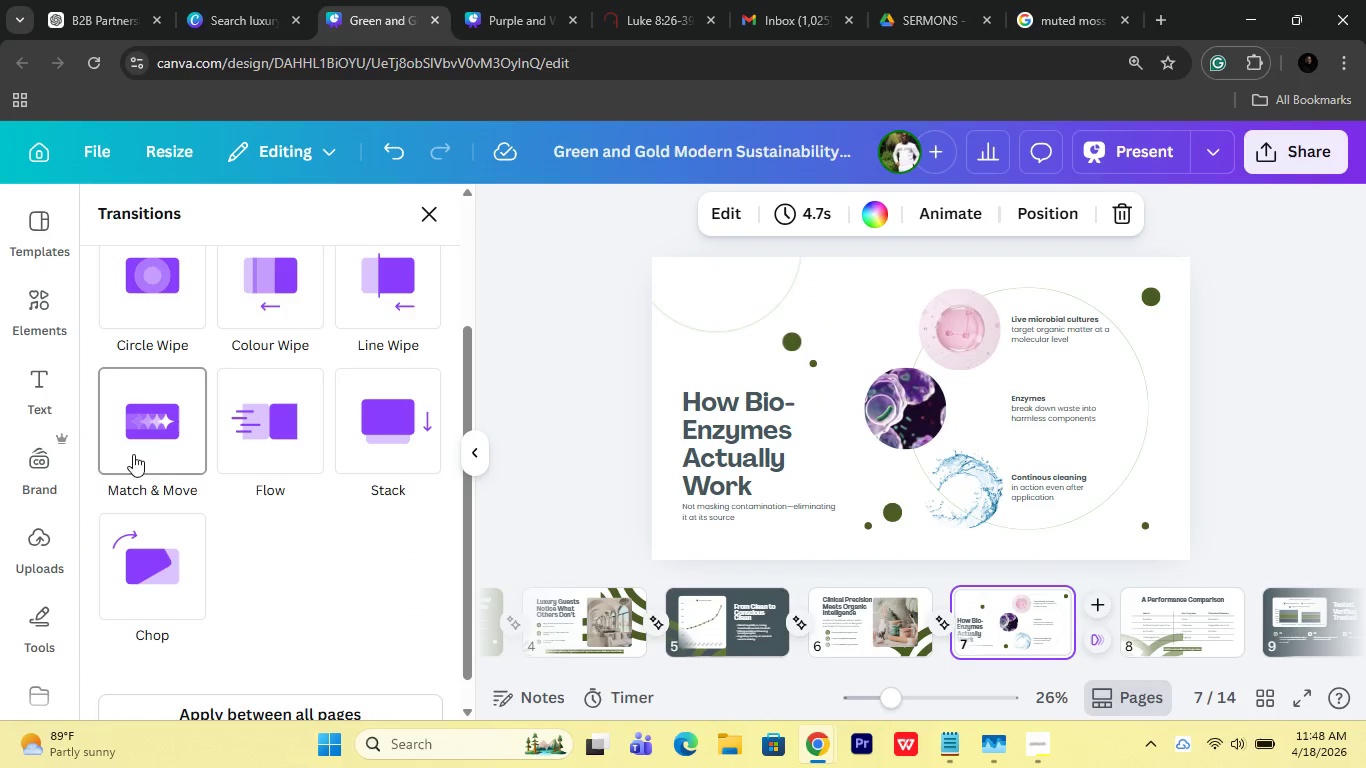 
left_click([131, 448])
 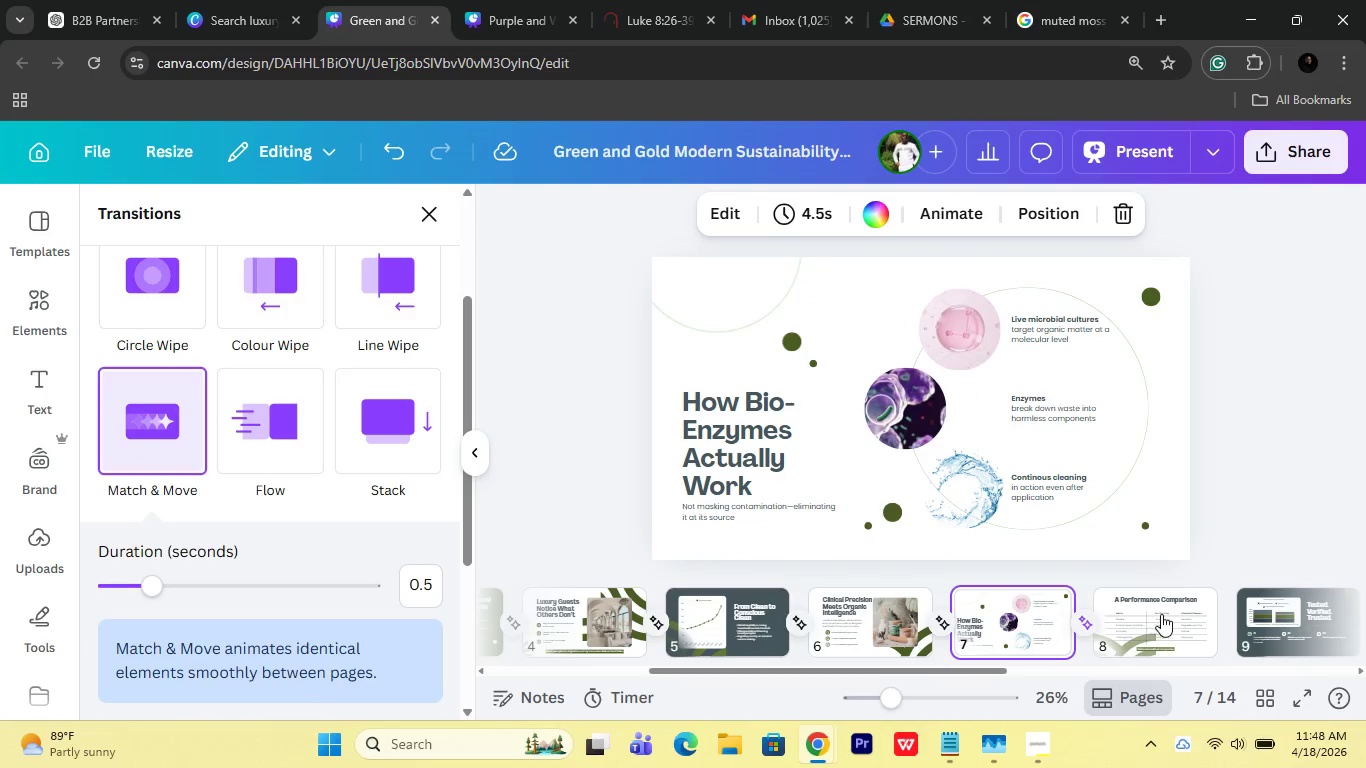 
scroll: coordinate [1123, 623], scroll_direction: down, amount: 3.0
 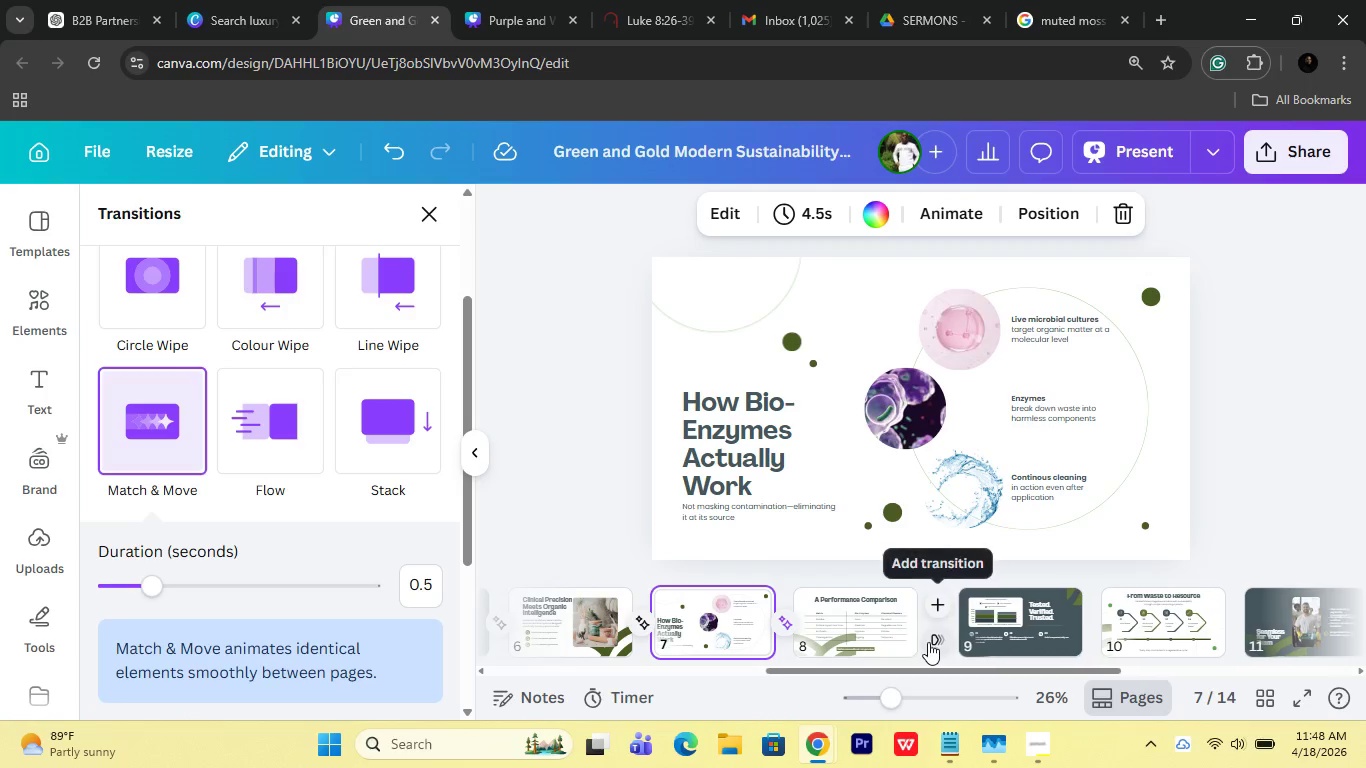 
left_click([928, 642])
 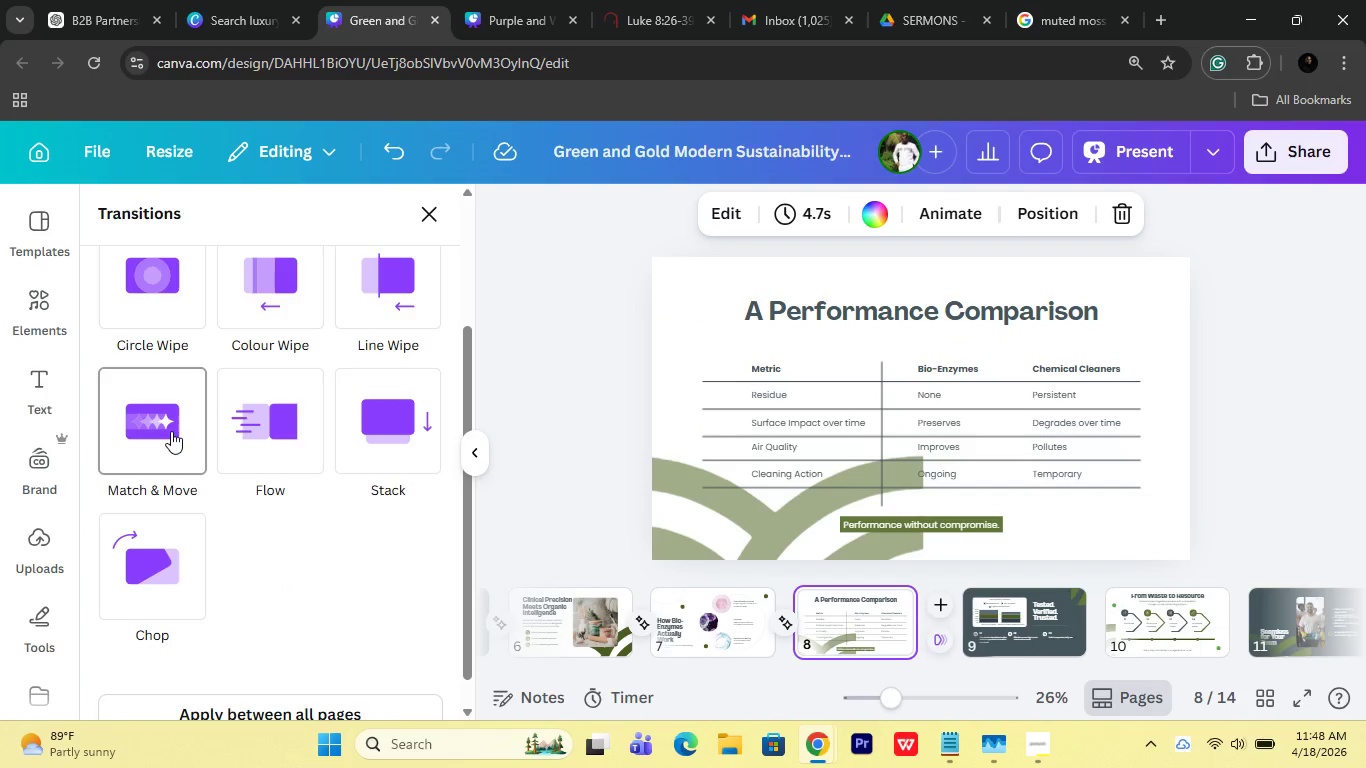 
left_click([171, 431])
 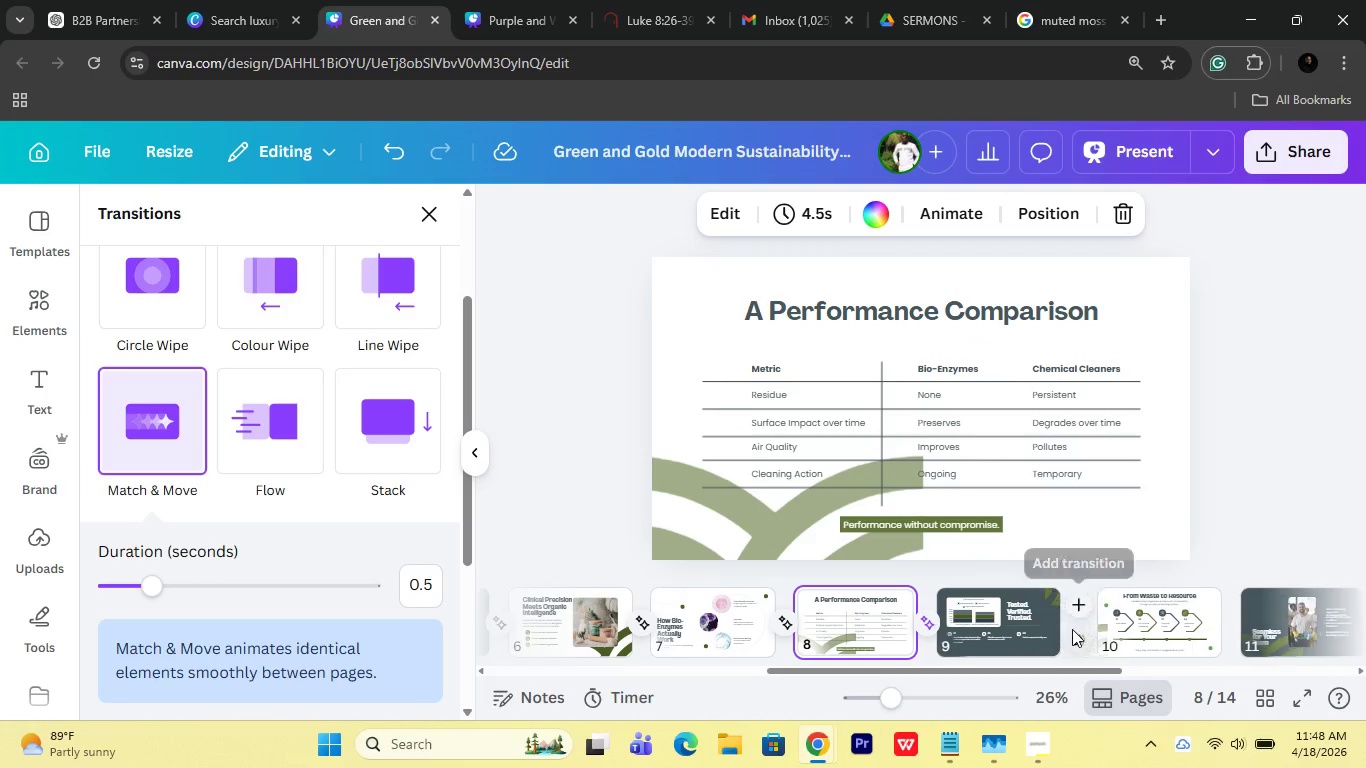 
left_click([1084, 632])
 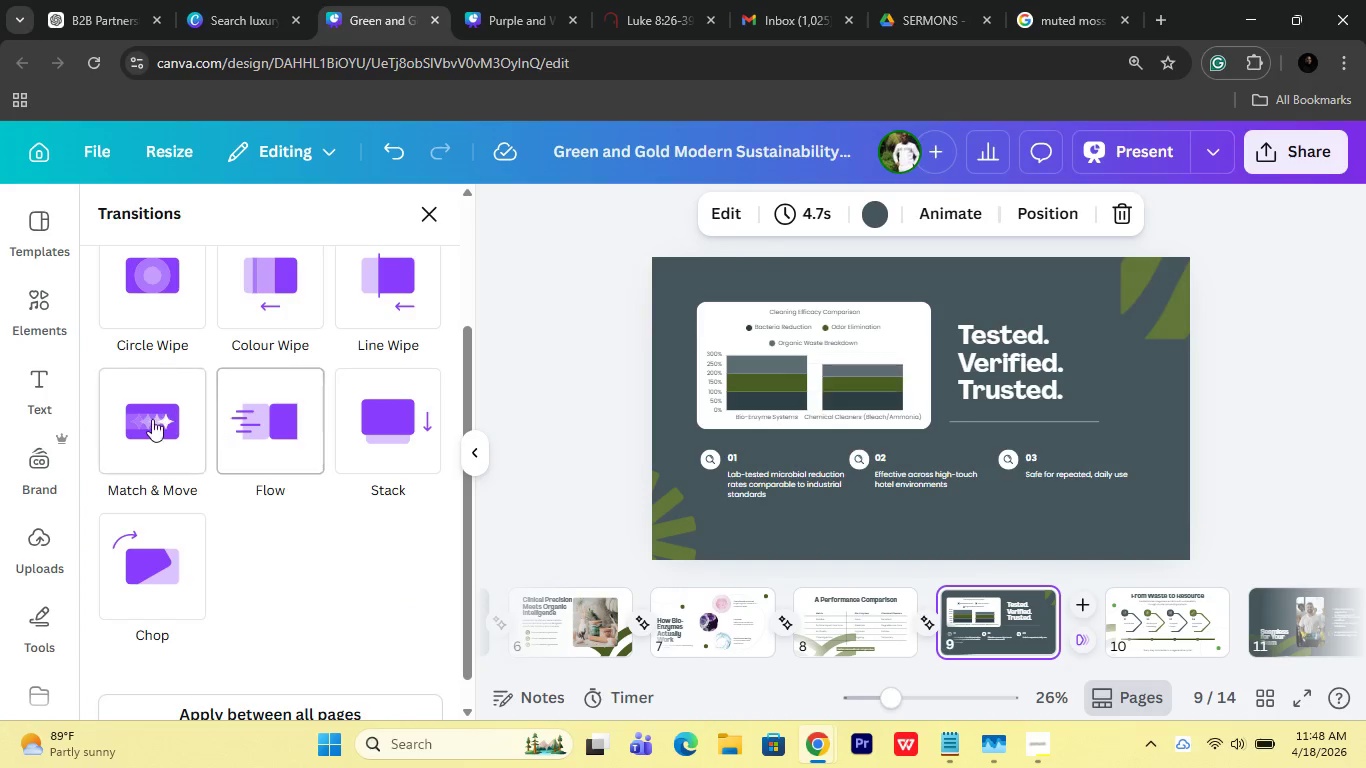 
left_click([149, 419])
 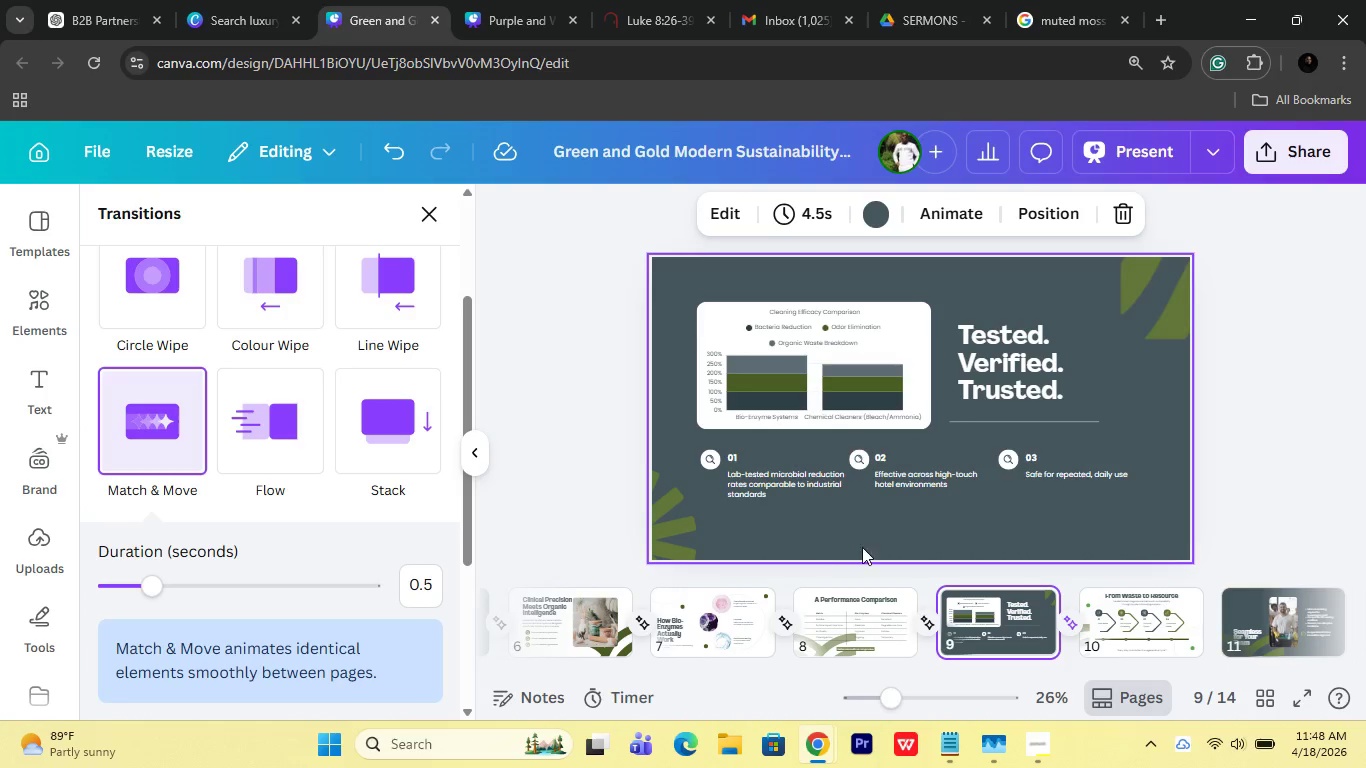 
mouse_move([1143, 594])
 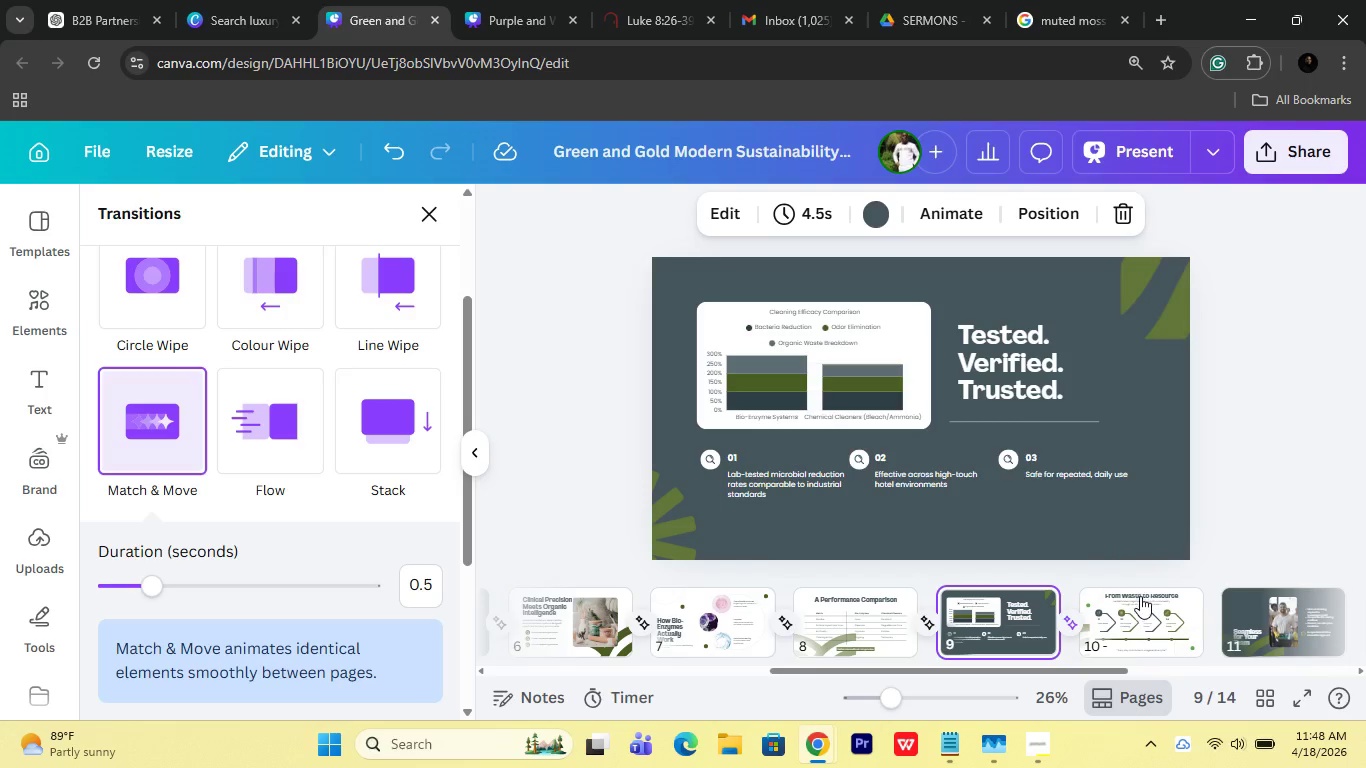 
left_click([1134, 602])
 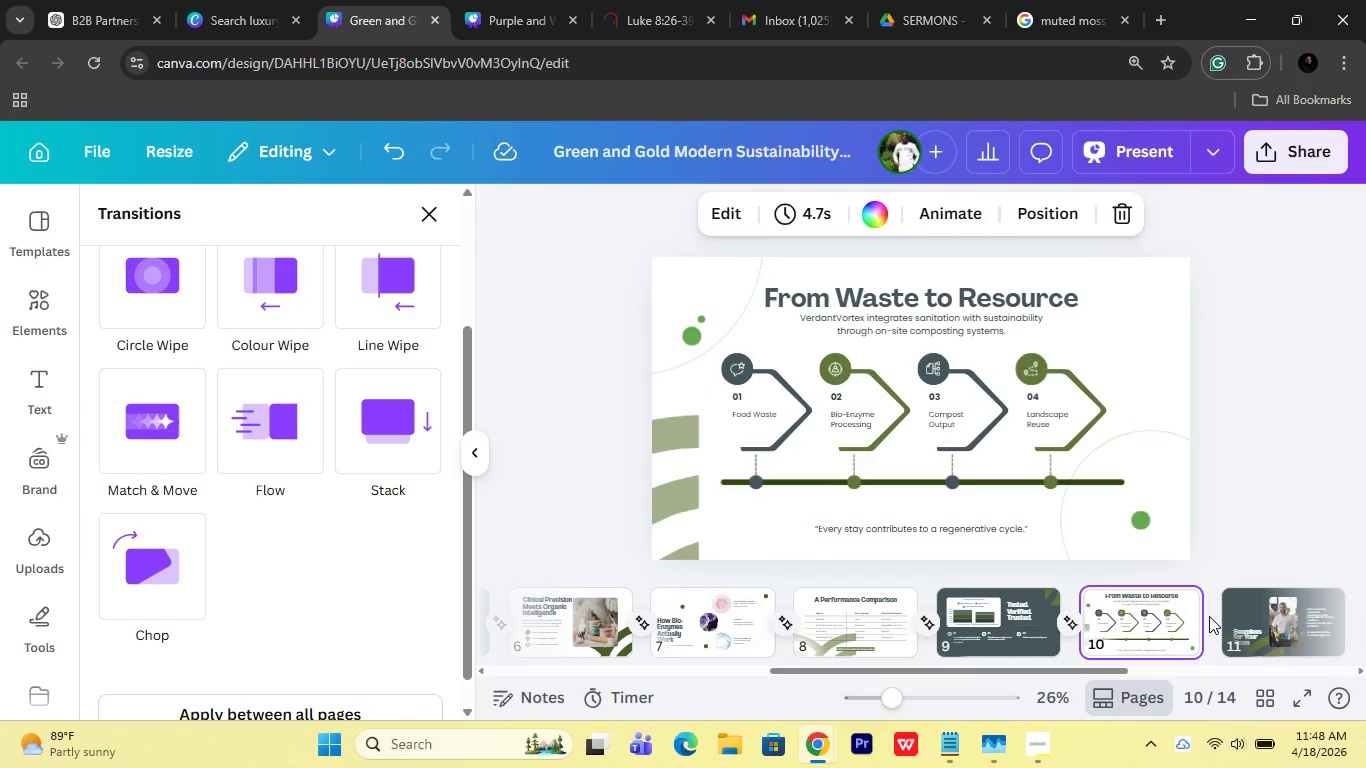 
left_click([1252, 620])
 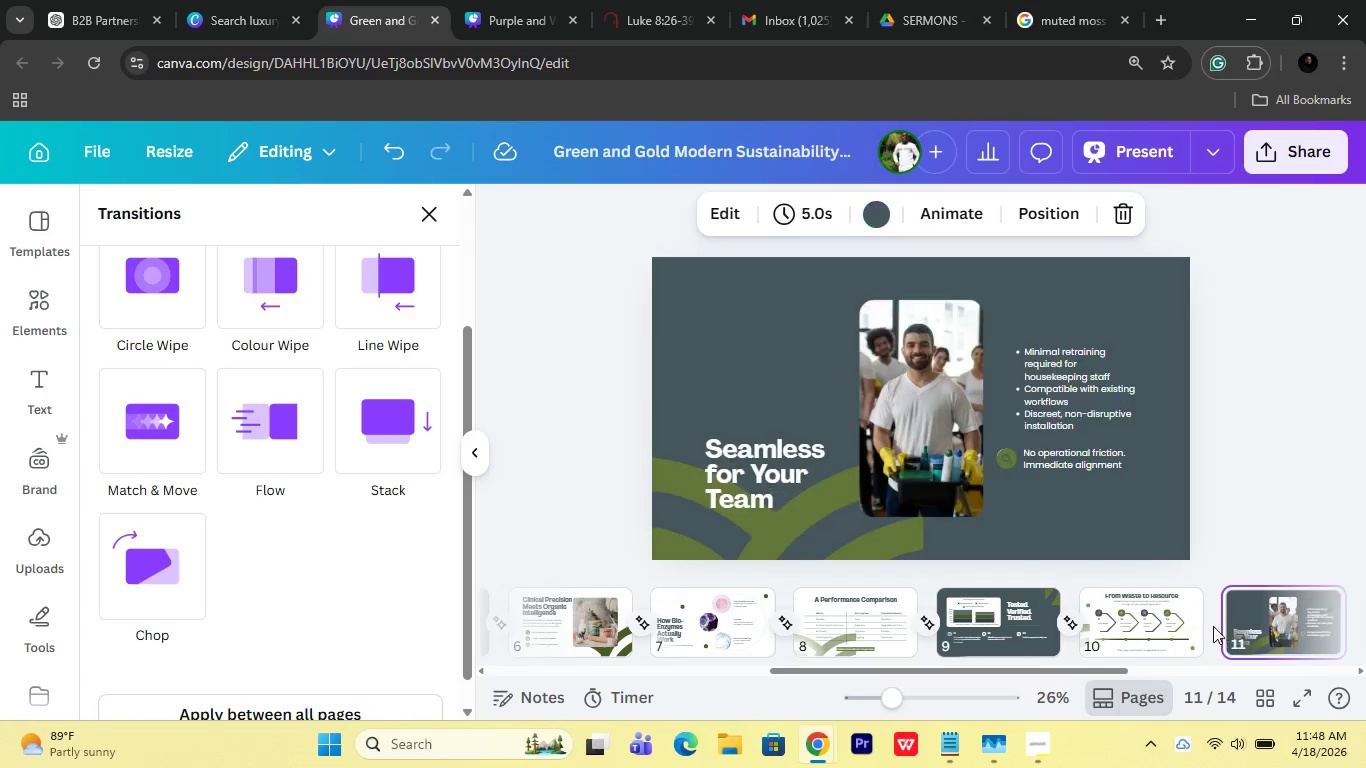 
scroll: coordinate [1200, 631], scroll_direction: down, amount: 2.0
 